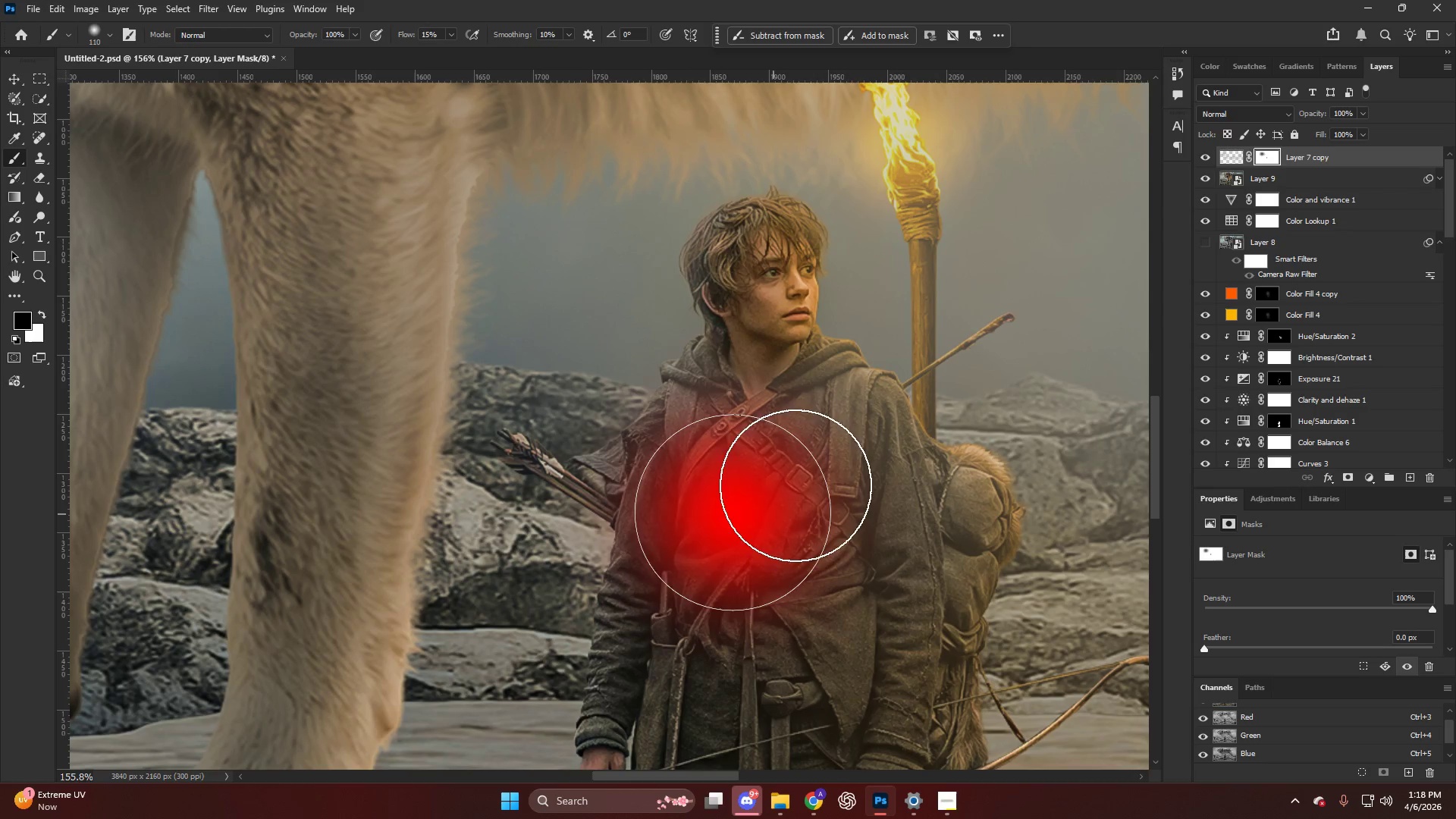 
left_click_drag(start_coordinate=[786, 413], to_coordinate=[890, 469])
 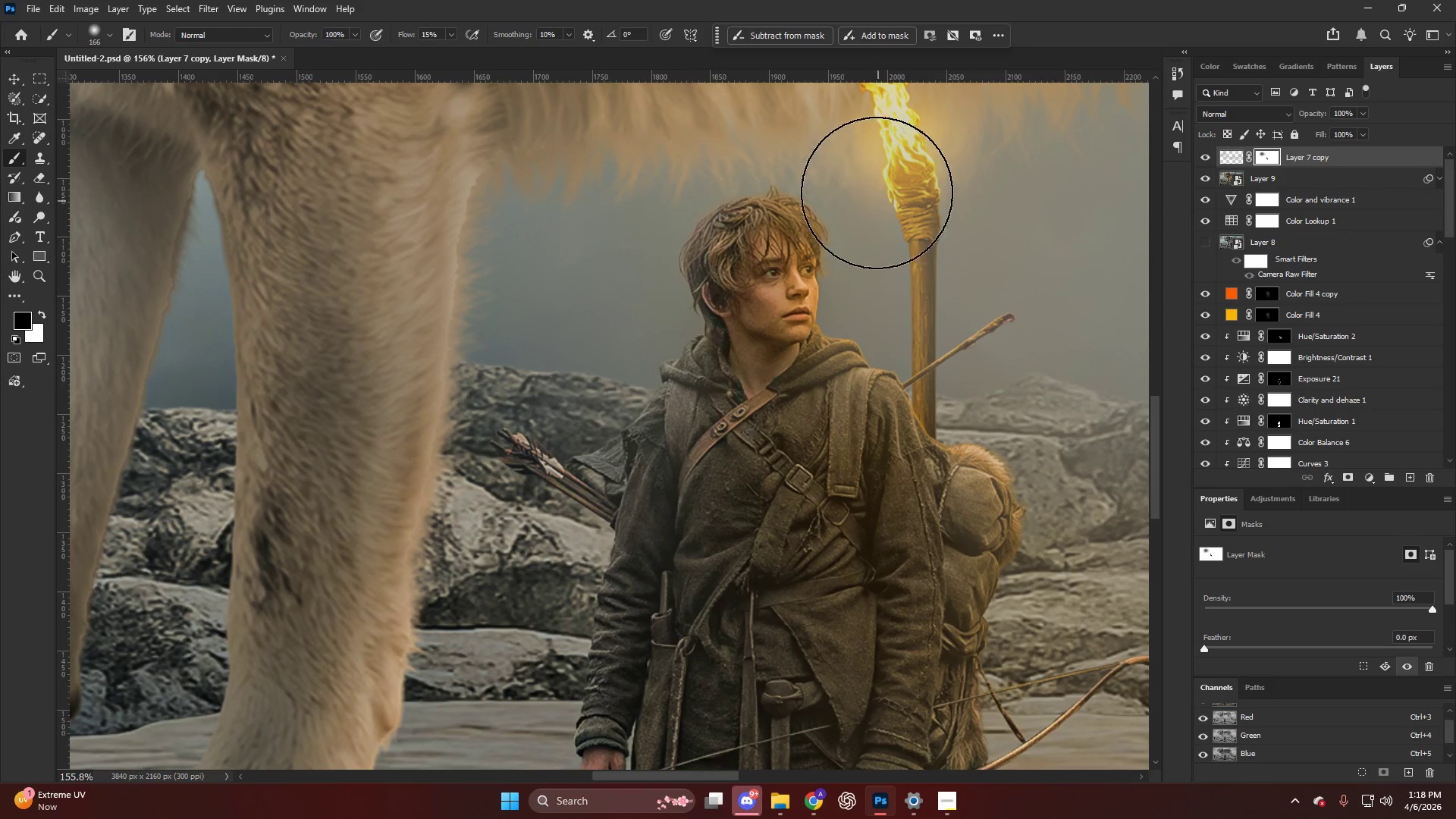 
left_click_drag(start_coordinate=[891, 121], to_coordinate=[952, 335])
 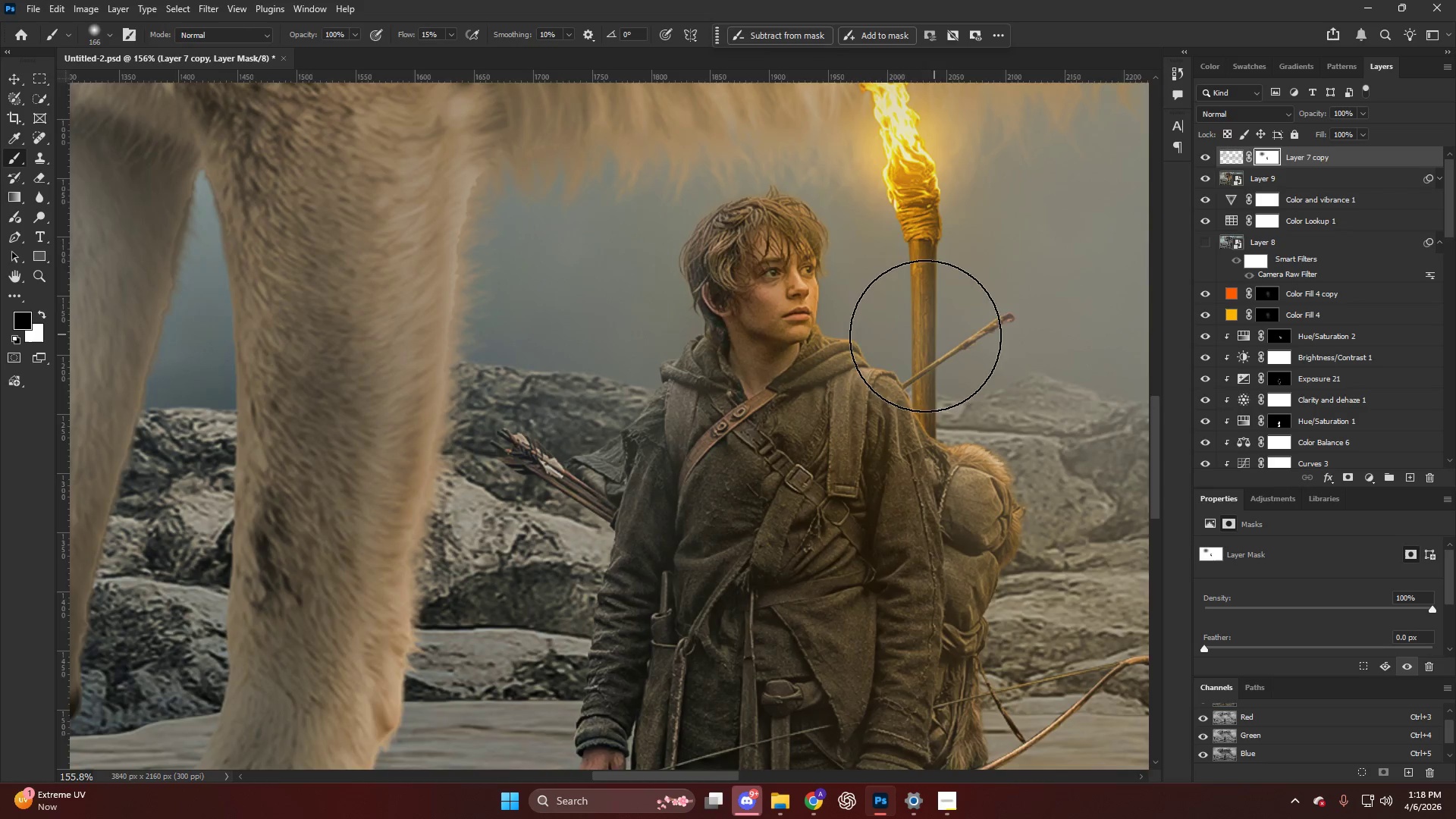 
hold_key(key=AltLeft, duration=0.41)
 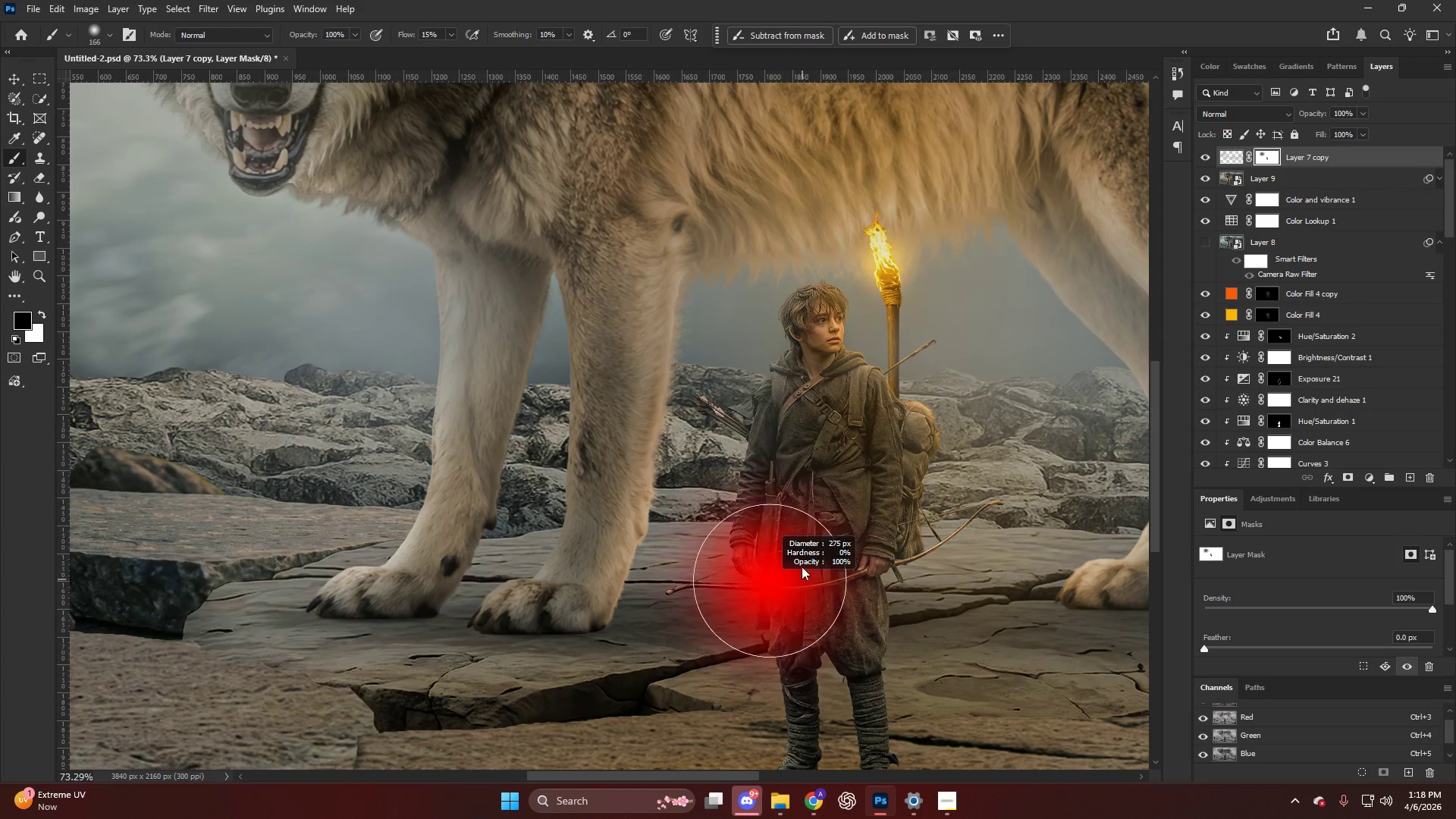 
key(Alt+AltLeft)
 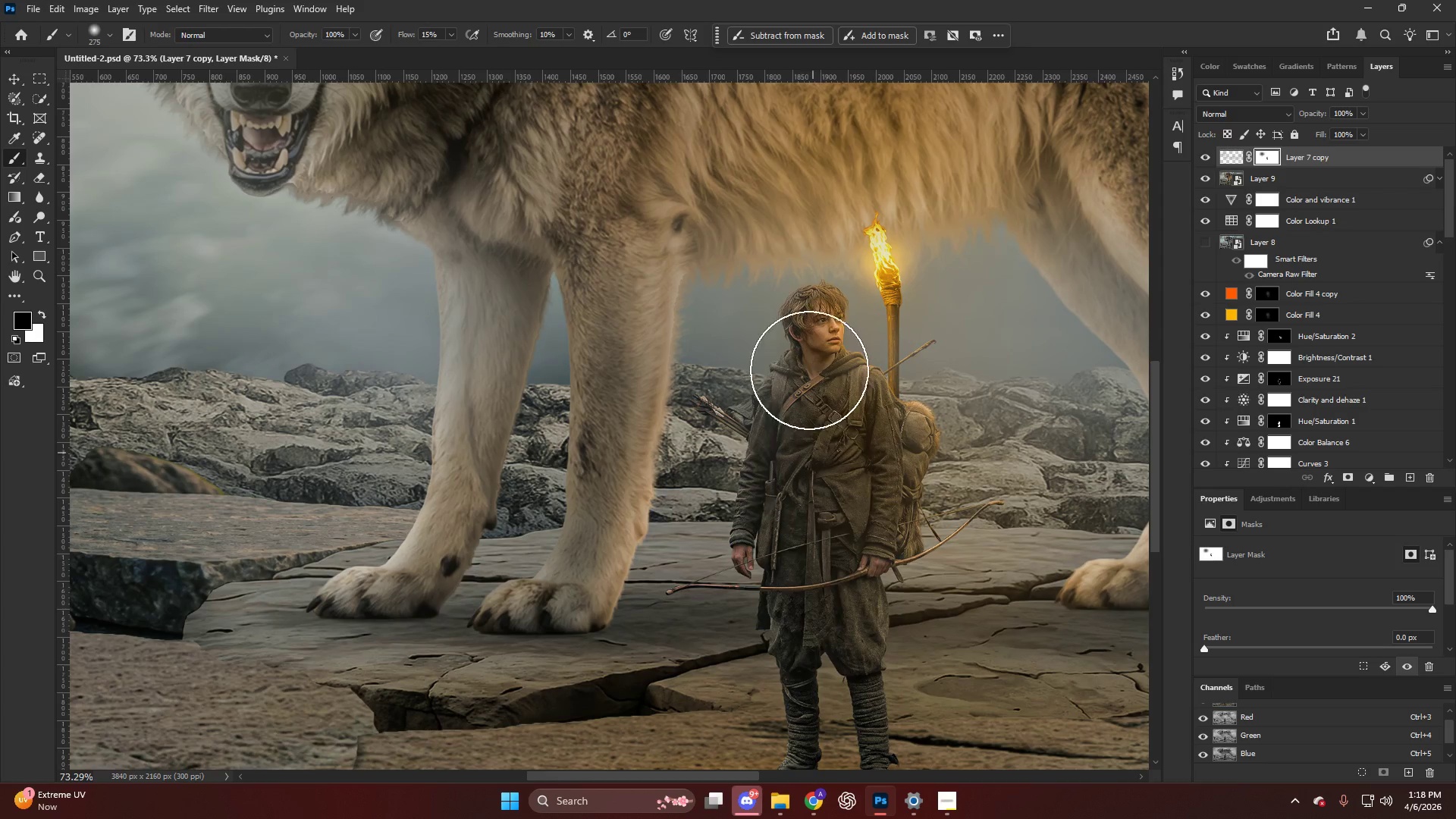 
scroll: coordinate [858, 396], scroll_direction: down, amount: 9.0
 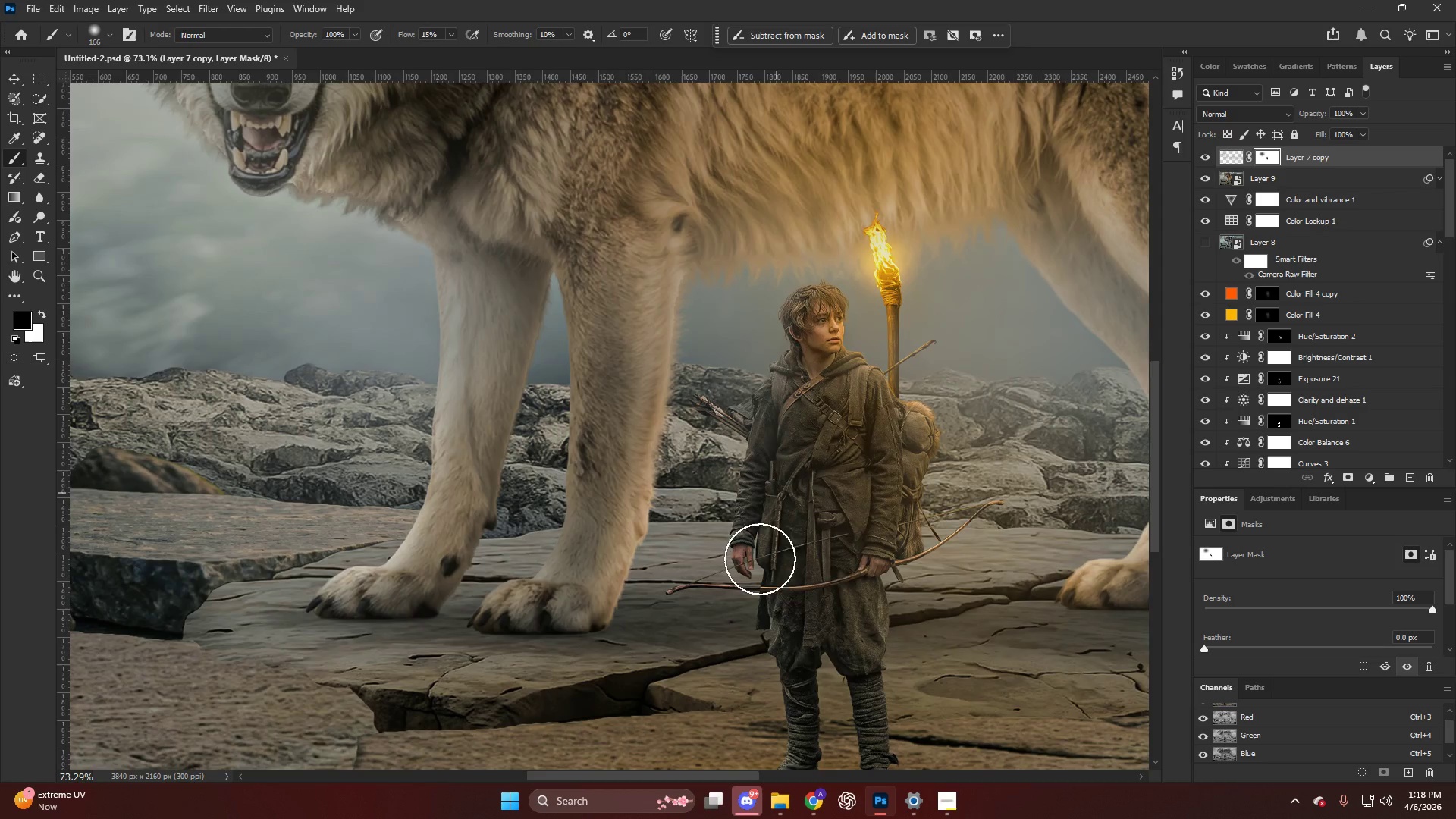 
left_click_drag(start_coordinate=[795, 306], to_coordinate=[826, 462])
 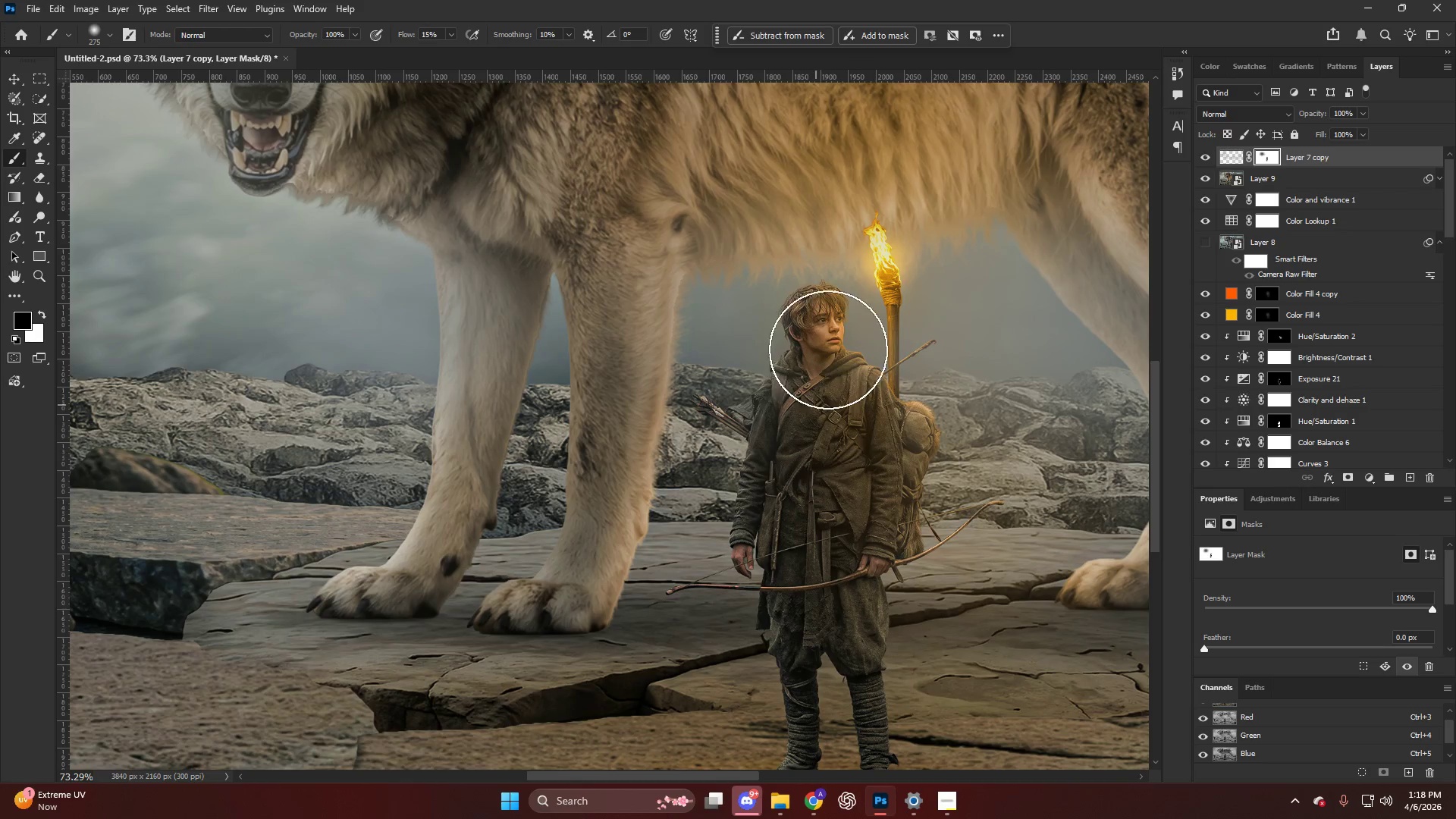 
key(Alt+AltLeft)
 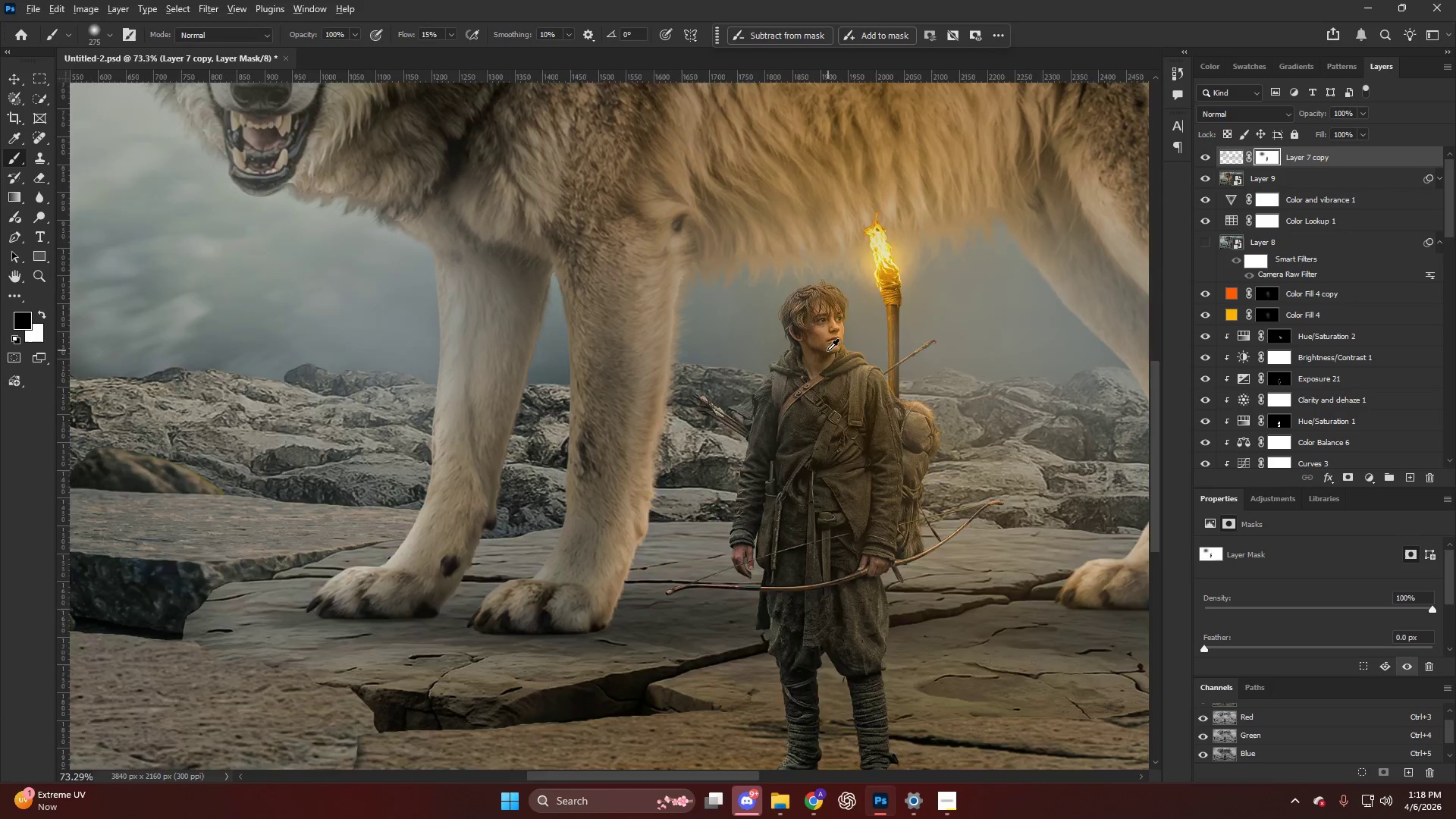 
key(X)
 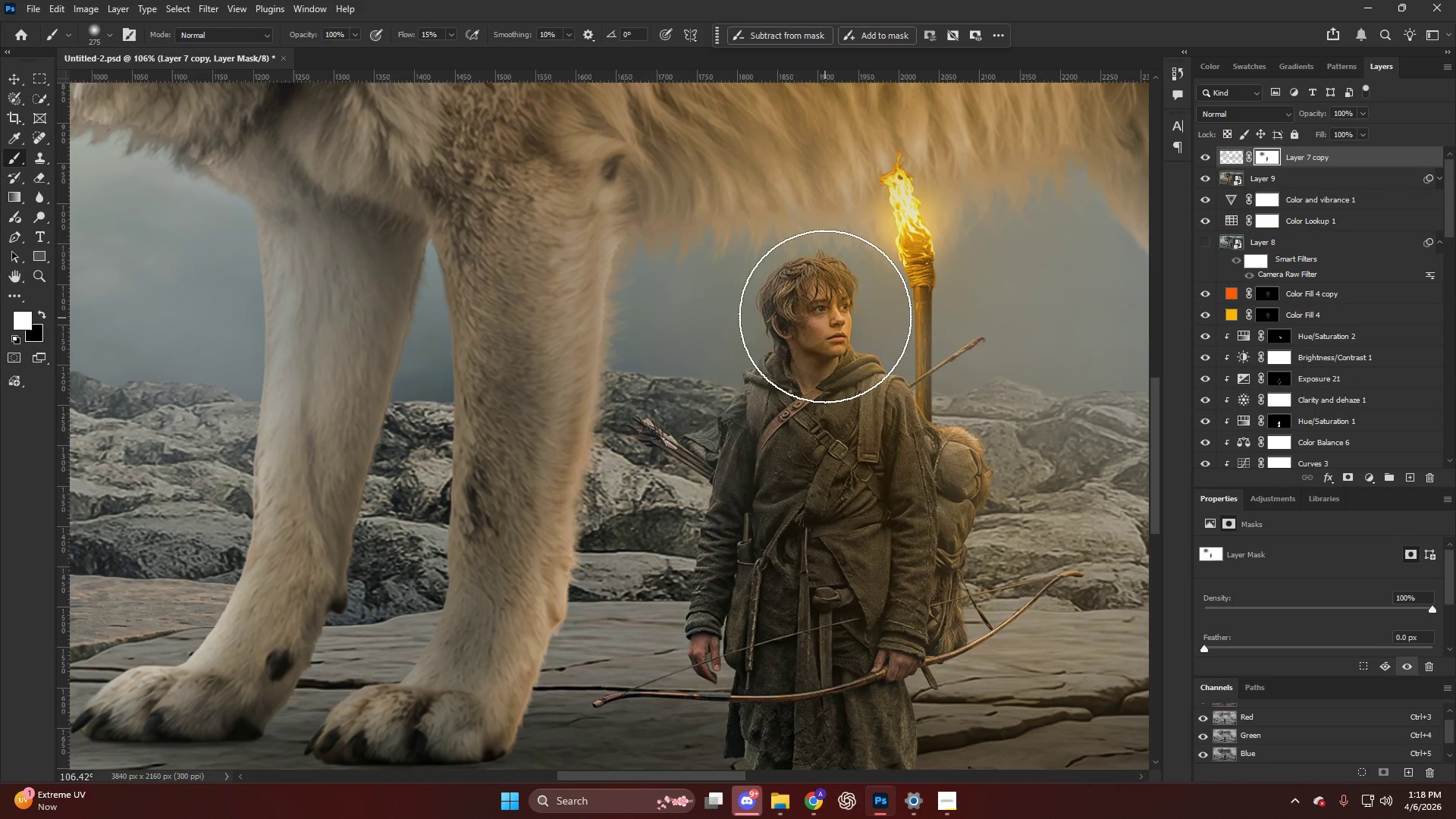 
left_click_drag(start_coordinate=[825, 322], to_coordinate=[833, 651])
 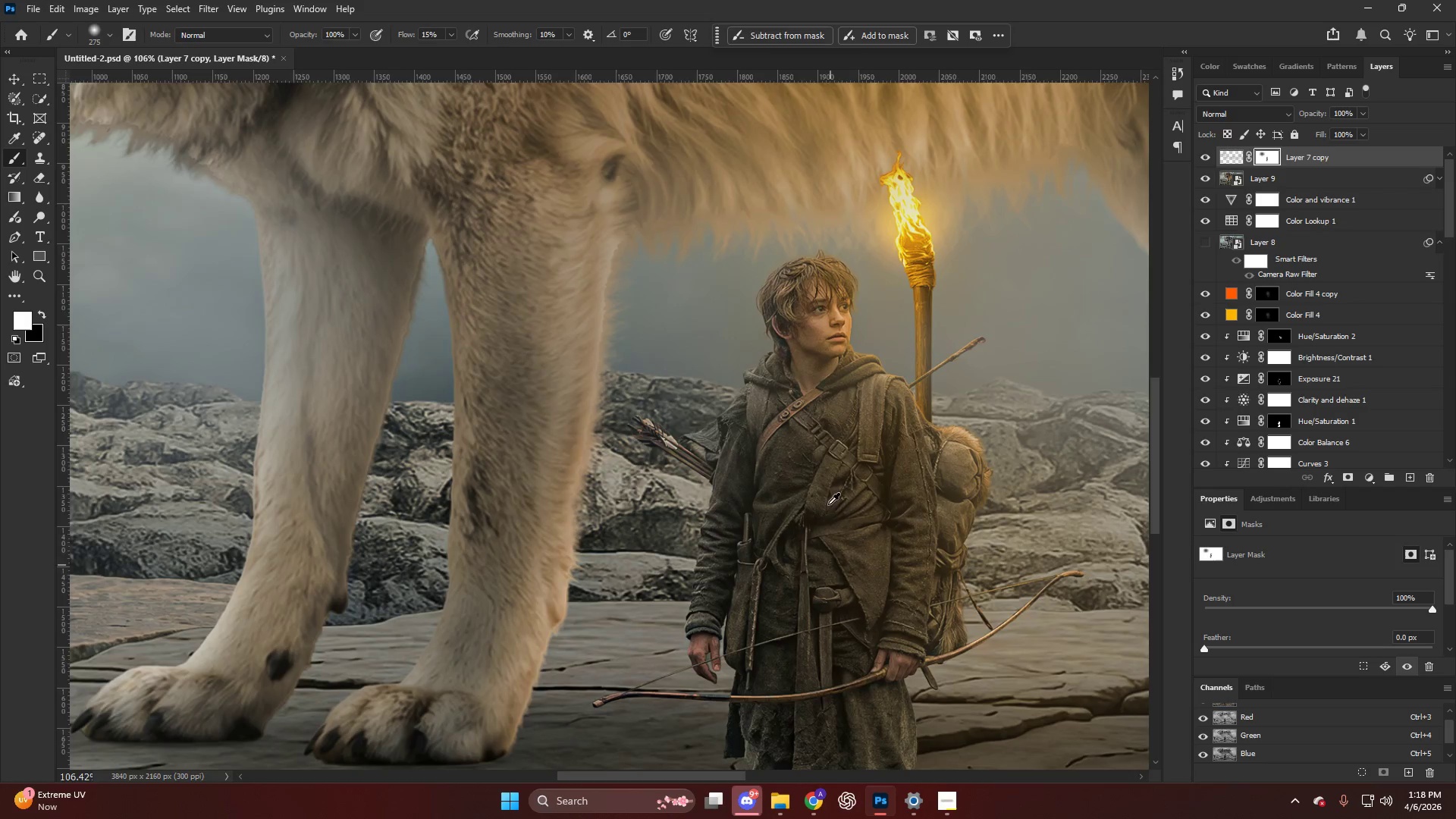 
scroll: coordinate [825, 344], scroll_direction: up, amount: 4.0
 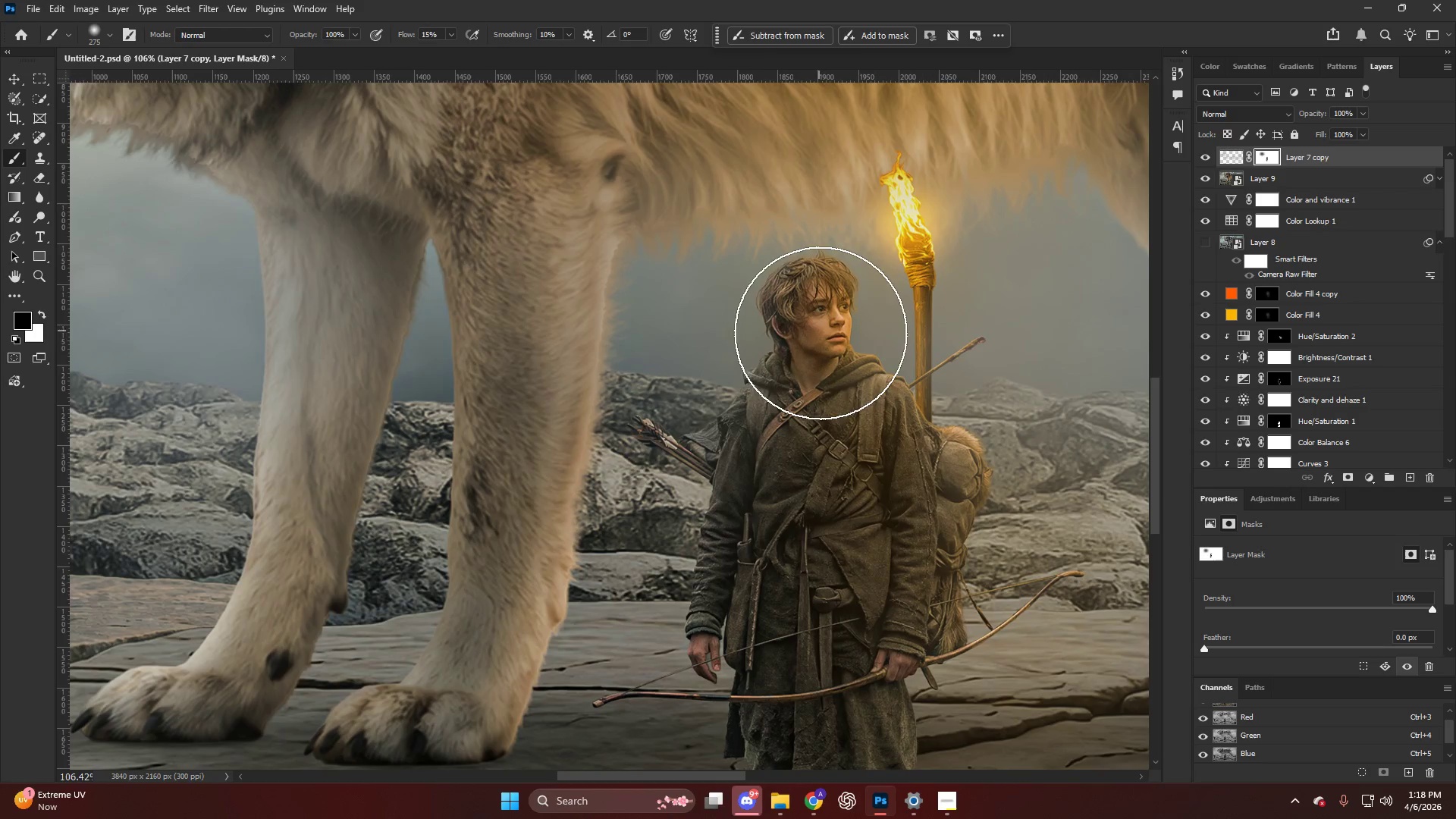 
key(Alt+AltLeft)
 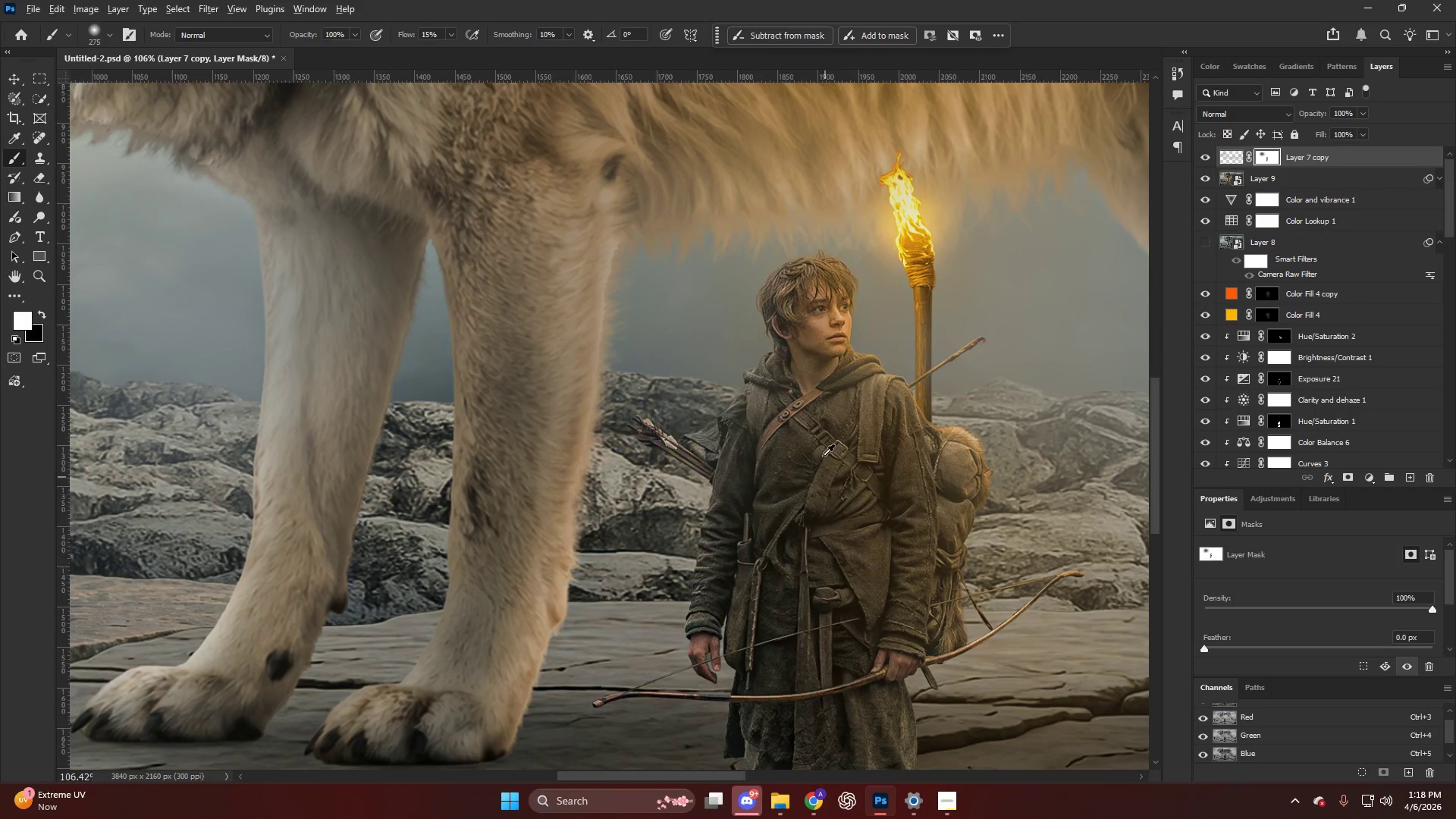 
key(Alt+AltLeft)
 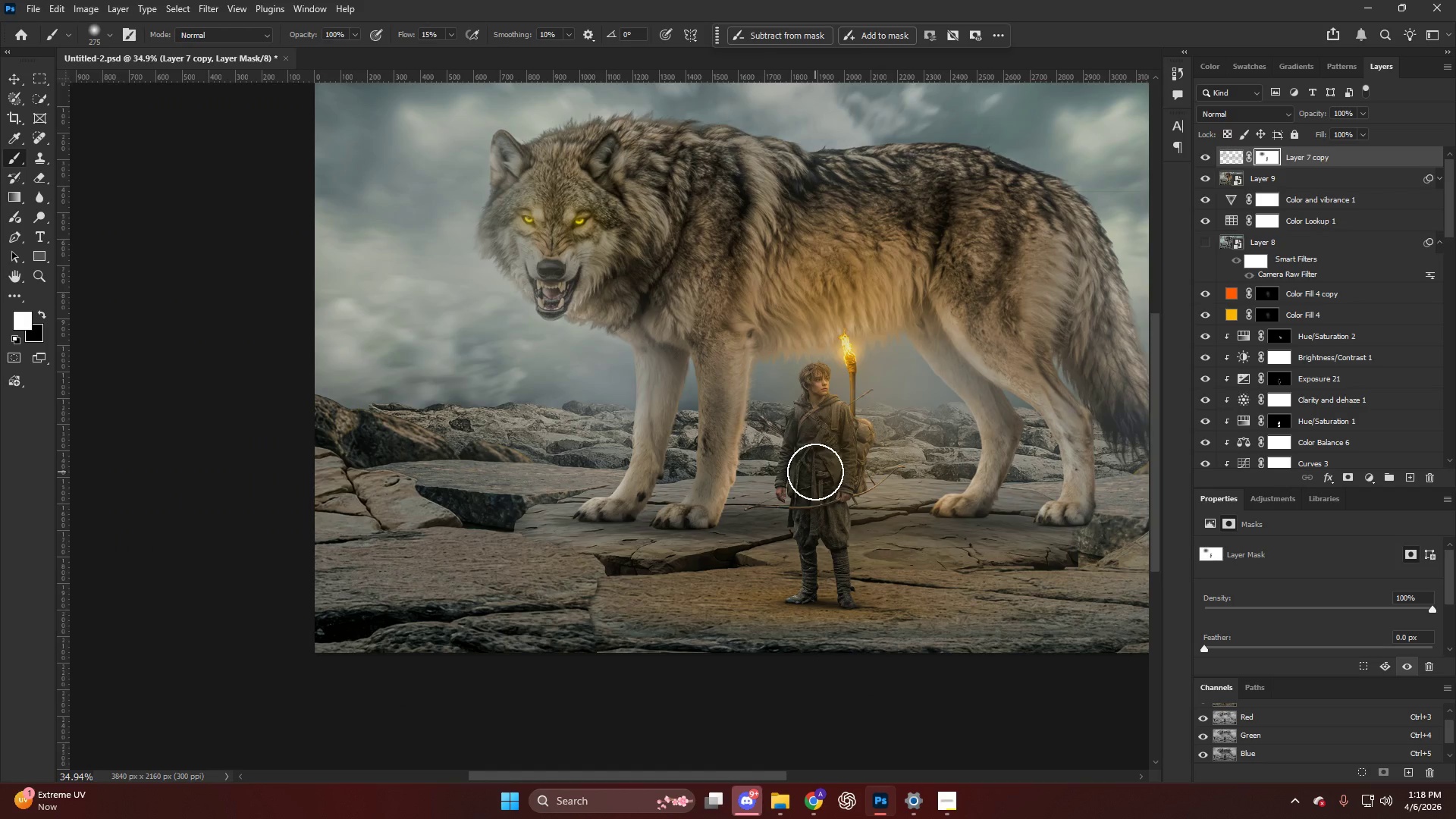 
key(Control+ControlLeft)
 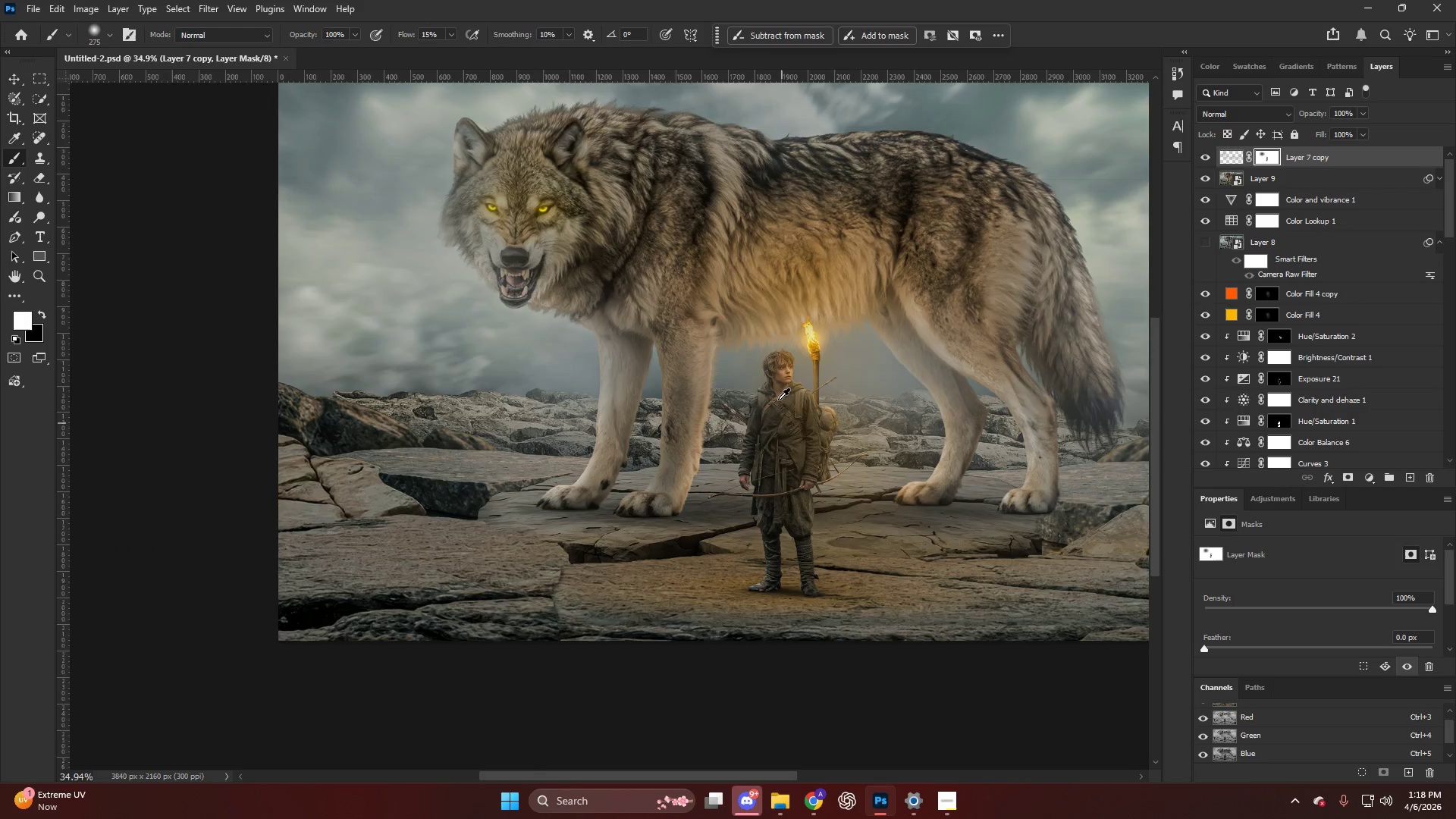 
hold_key(key=AltLeft, duration=0.34)
scroll: coordinate [778, 394], scroll_direction: down, amount: 18.0
 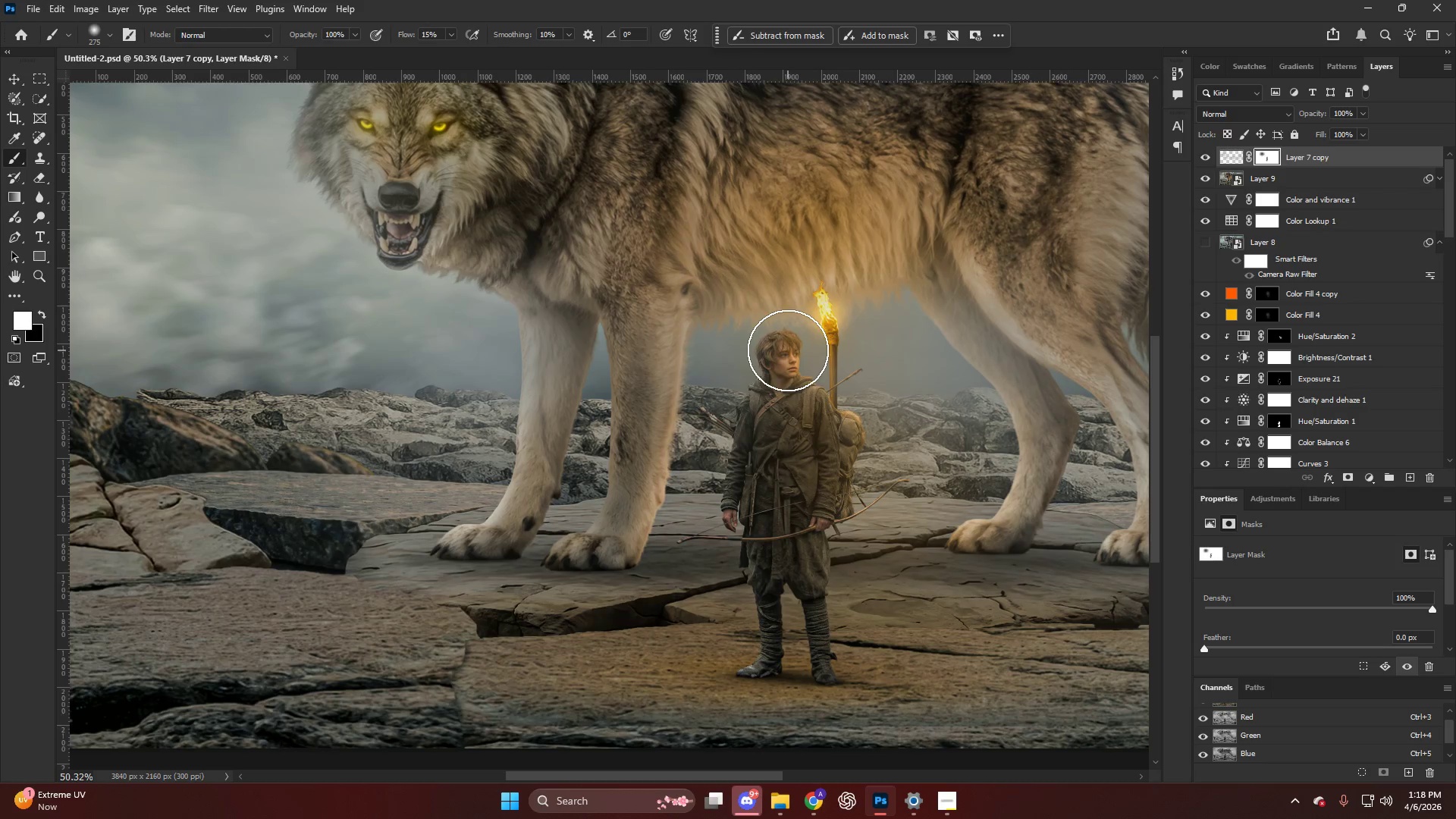 
key(X)
 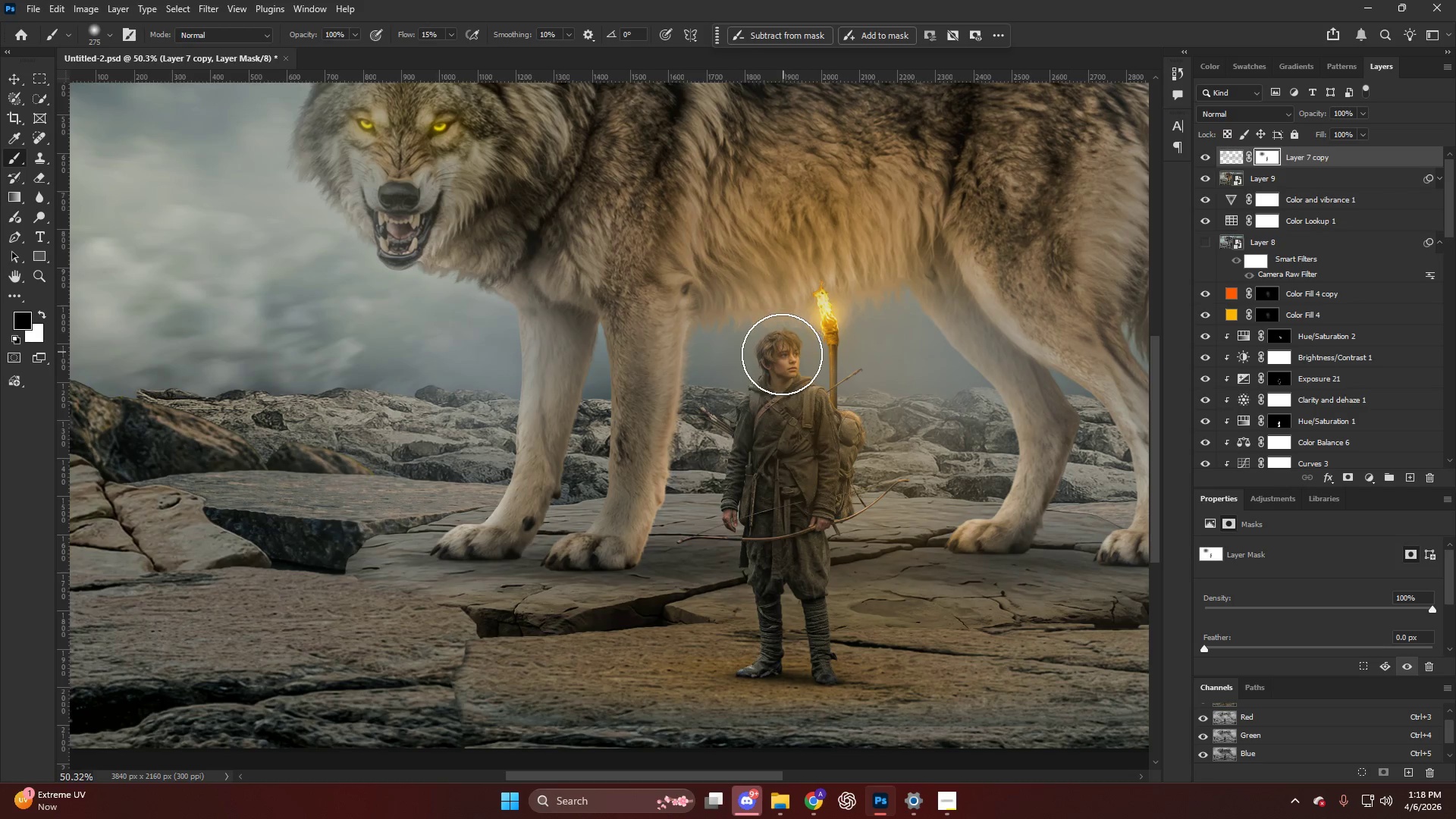 
left_click_drag(start_coordinate=[779, 357], to_coordinate=[776, 381])
 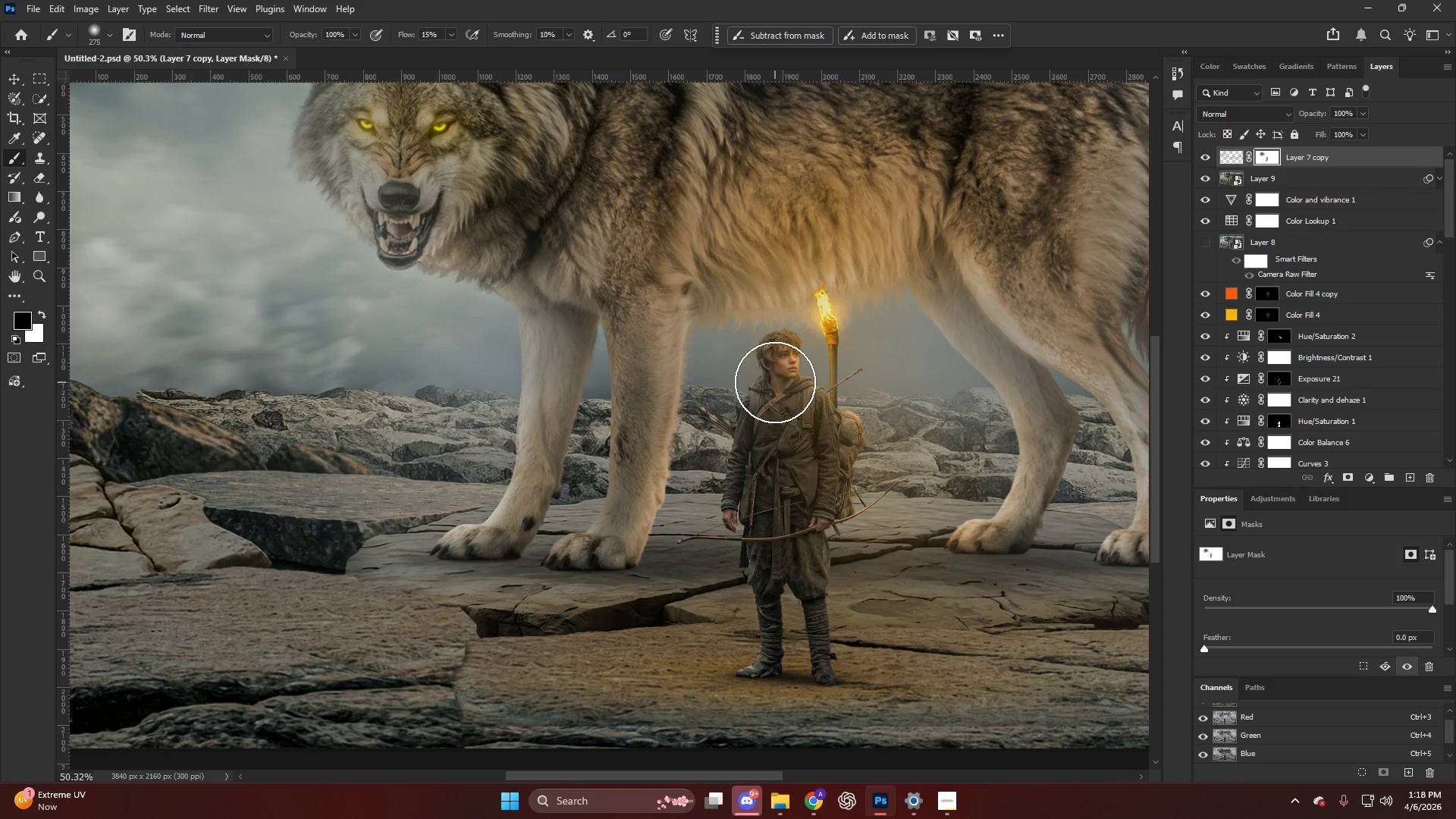 
hold_key(key=AltLeft, duration=0.36)
 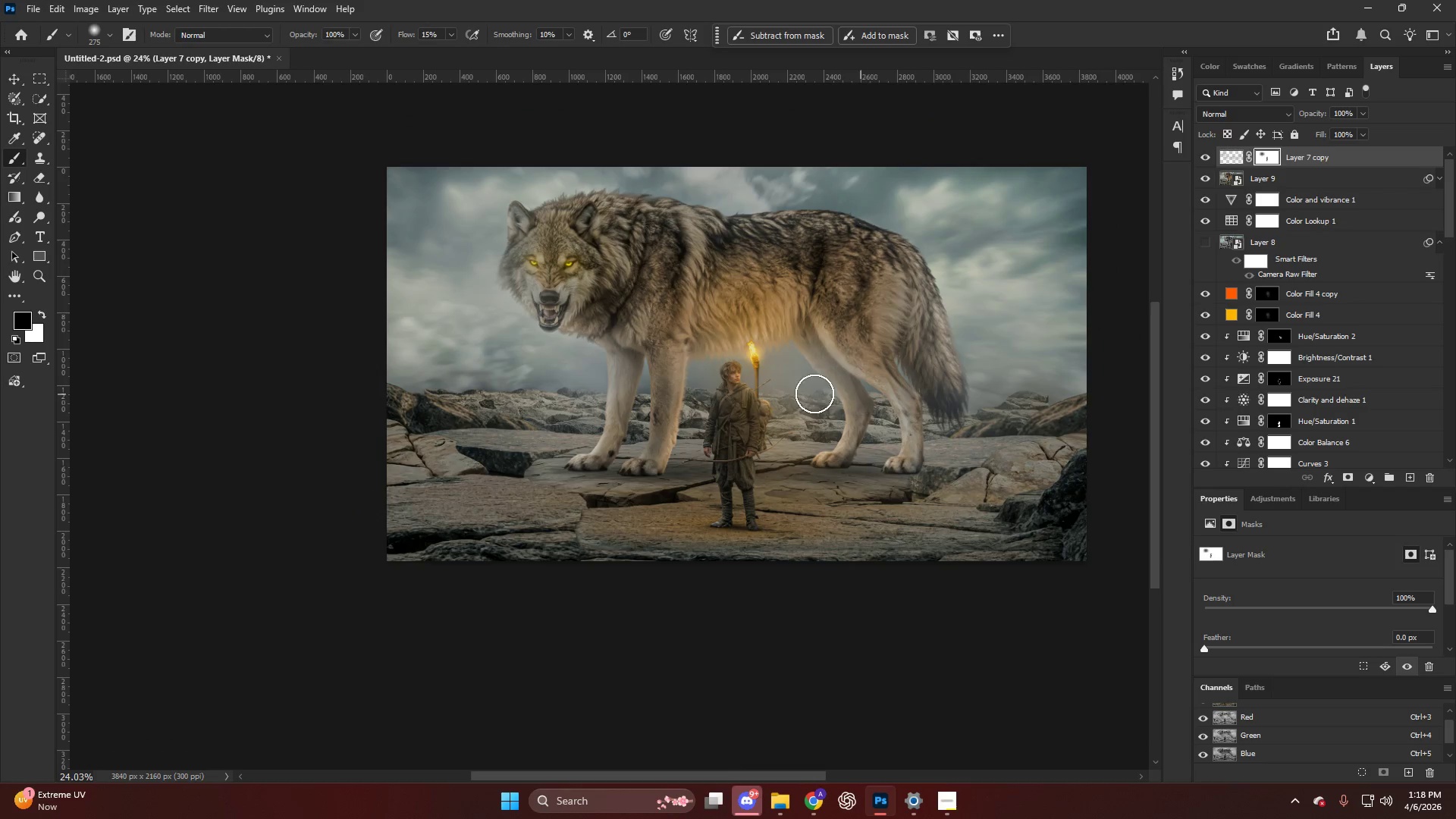 
key(Control+ControlLeft)
 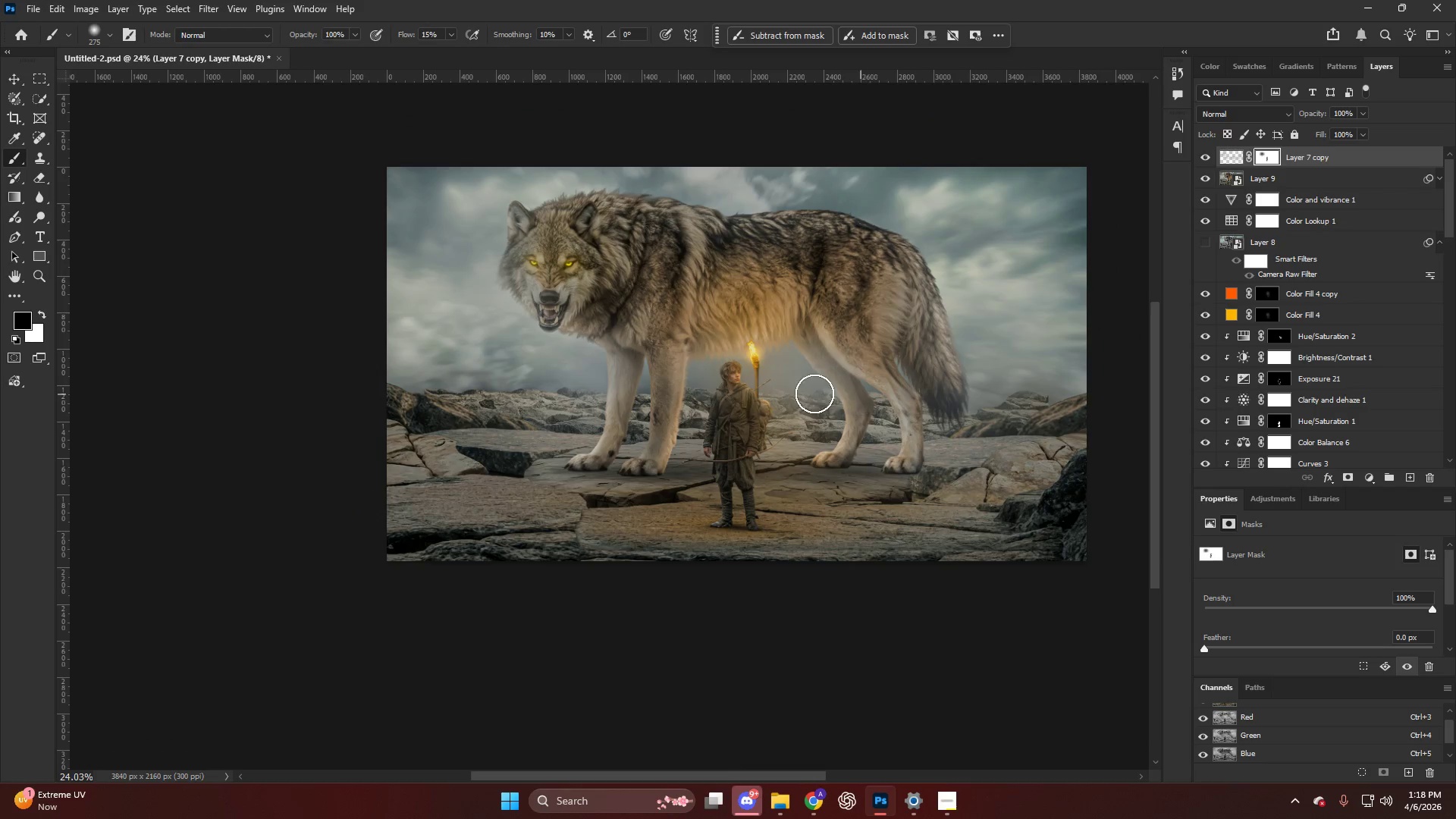 
hold_key(key=AltLeft, duration=0.78)
scroll: coordinate [671, 425], scroll_direction: down, amount: 3.0
 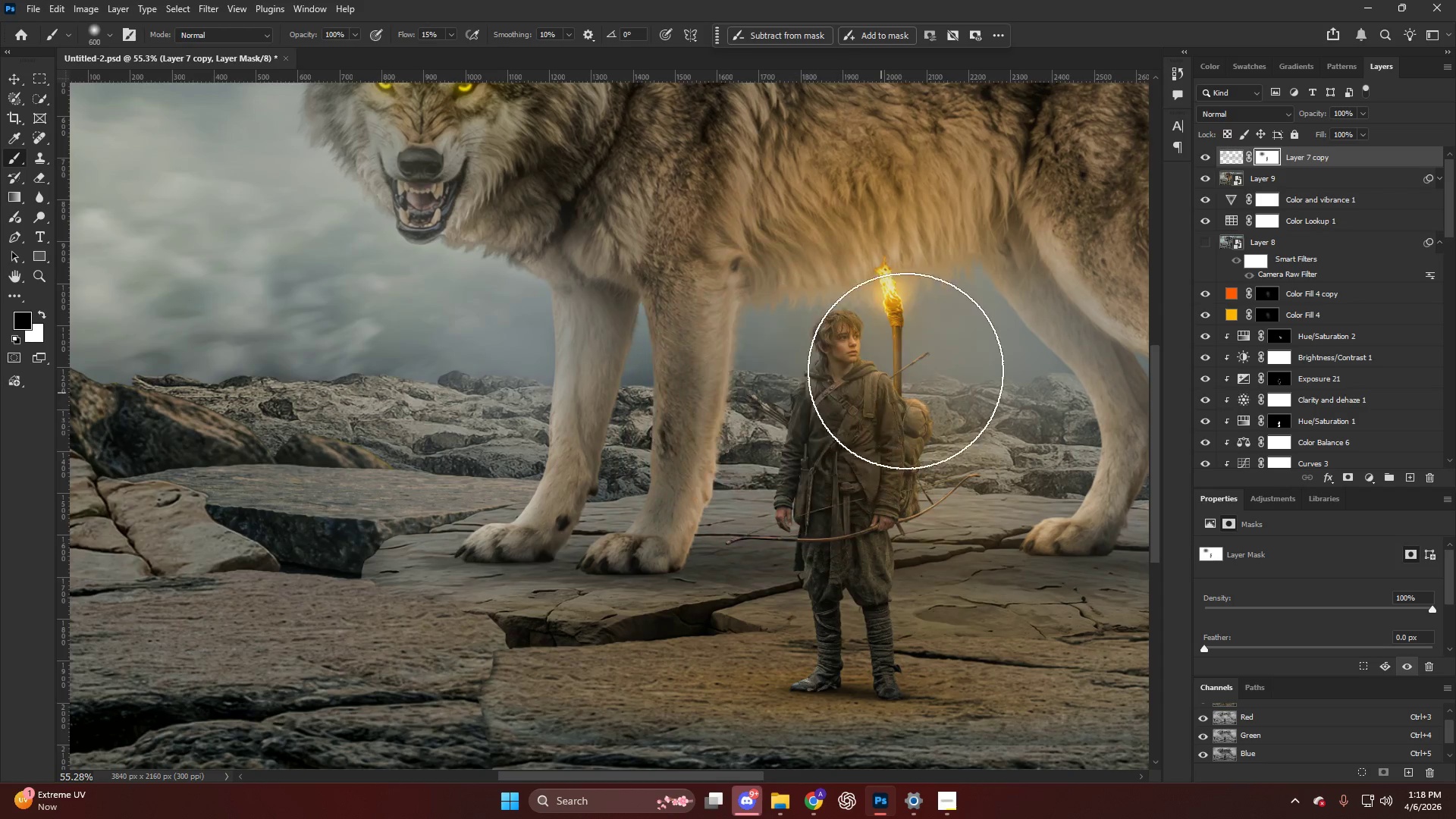 
left_click_drag(start_coordinate=[908, 350], to_coordinate=[849, 339])
 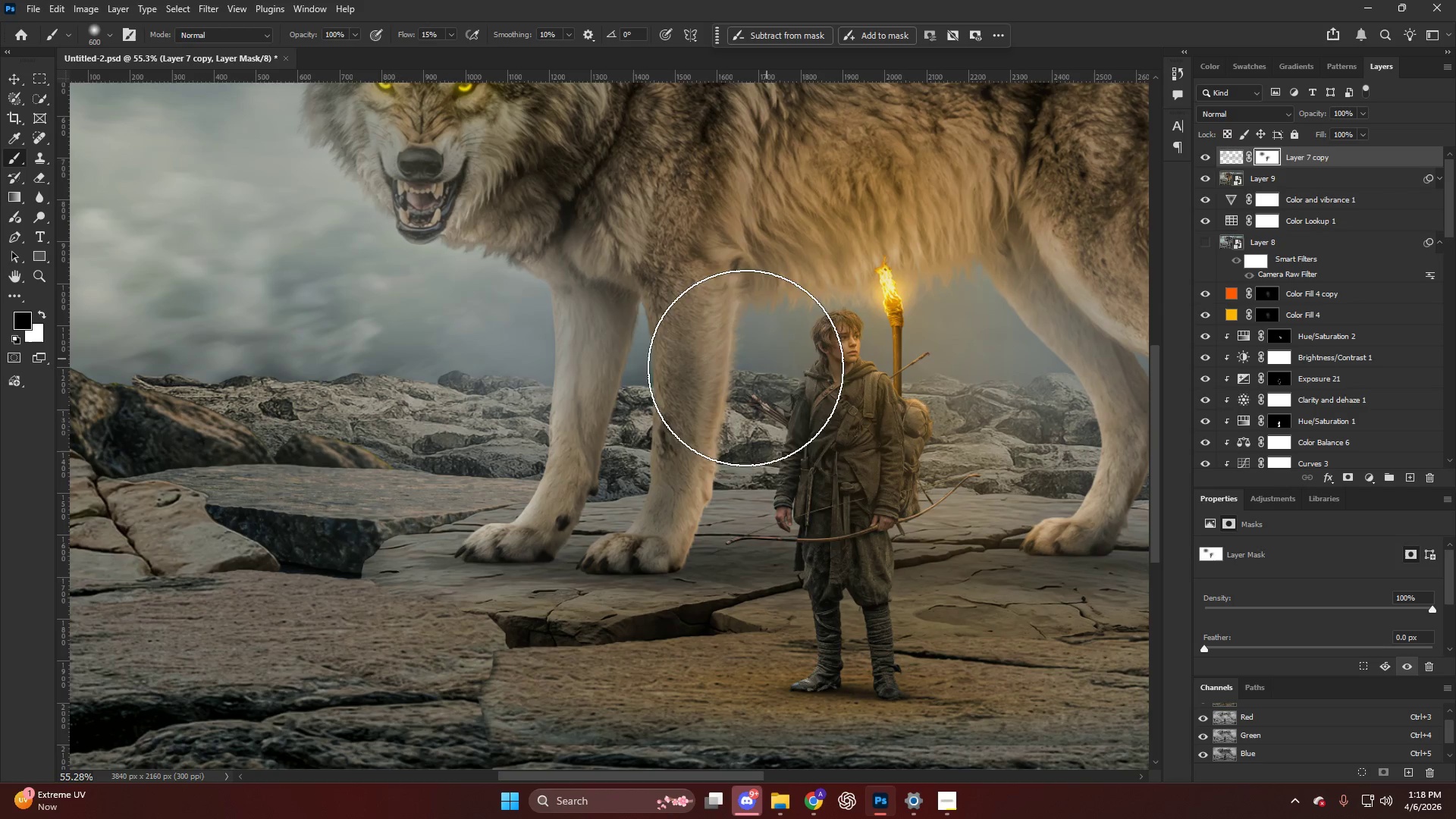 
key(Alt+AltLeft)
 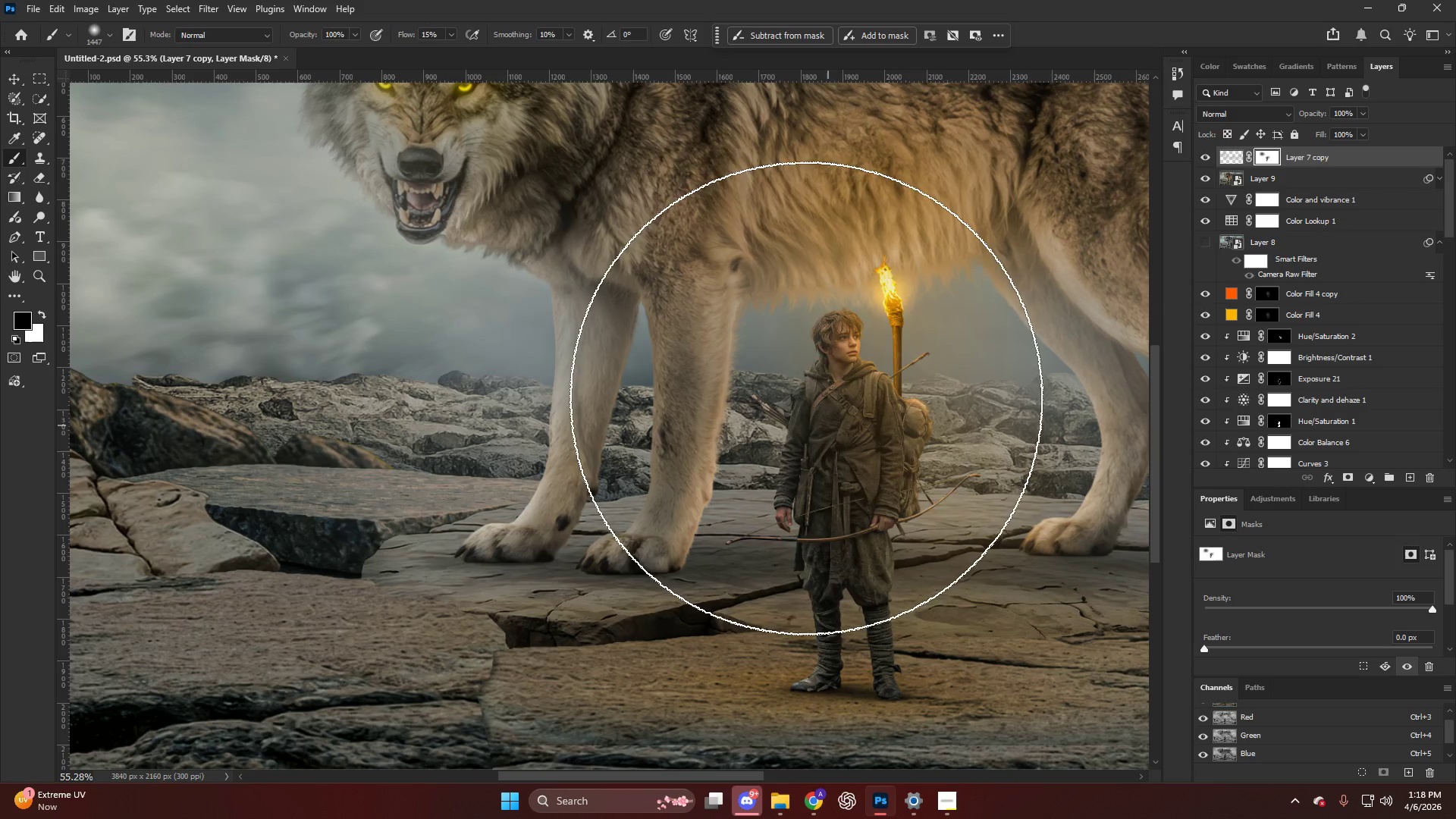 
left_click_drag(start_coordinate=[770, 391], to_coordinate=[599, 403])
 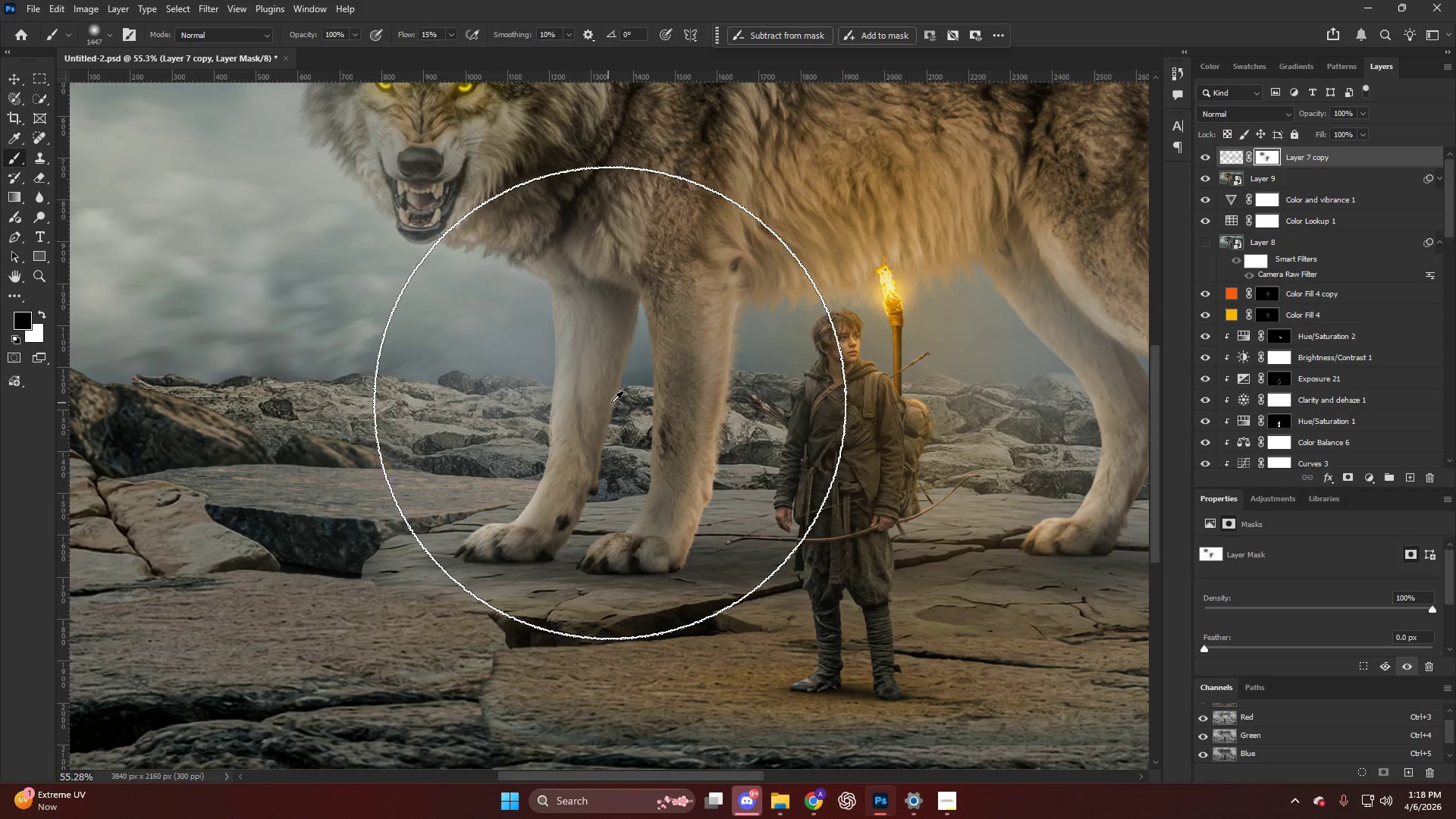 
key(Alt+AltLeft)
 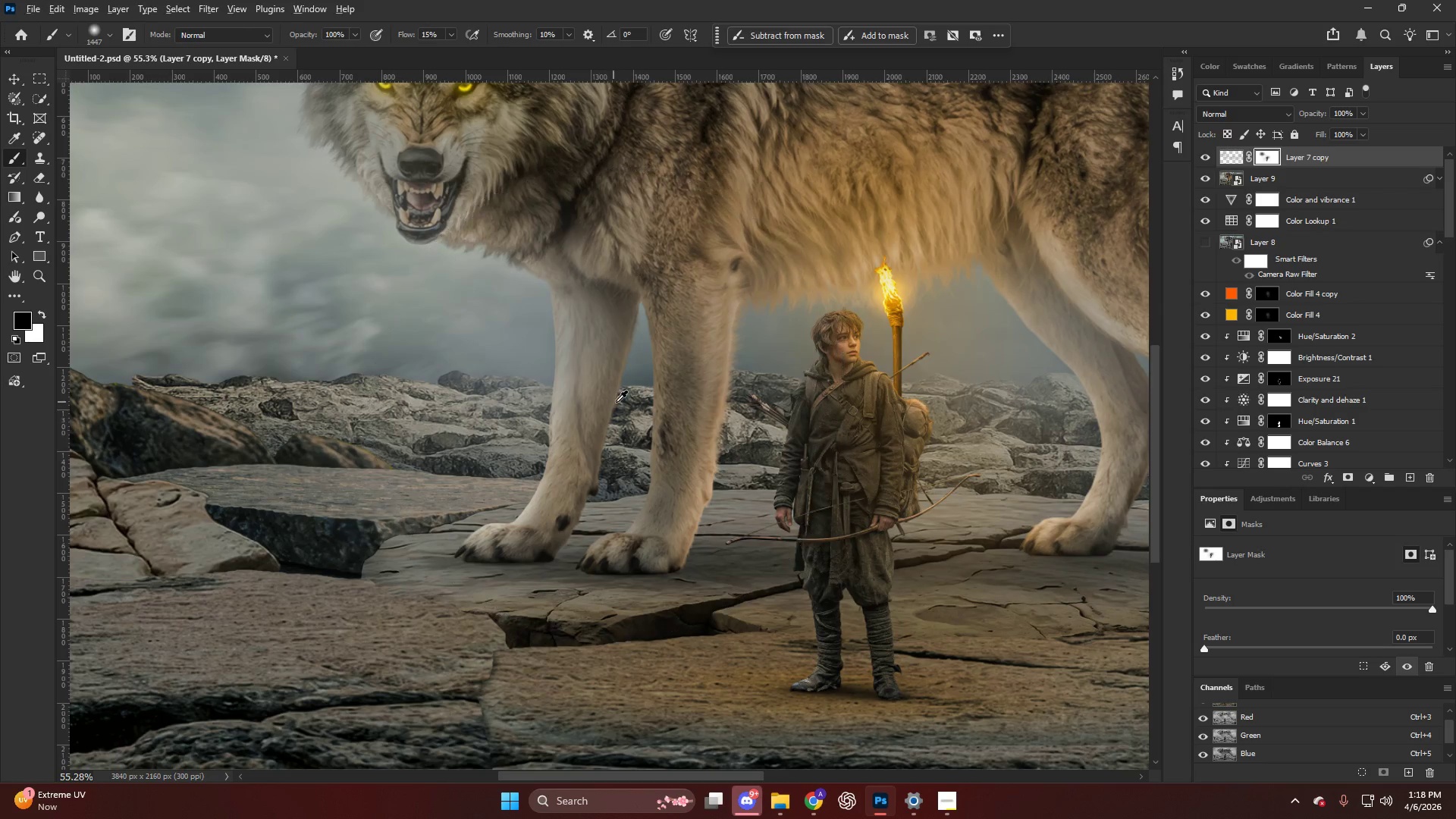 
left_click_drag(start_coordinate=[981, 397], to_coordinate=[996, 401])
 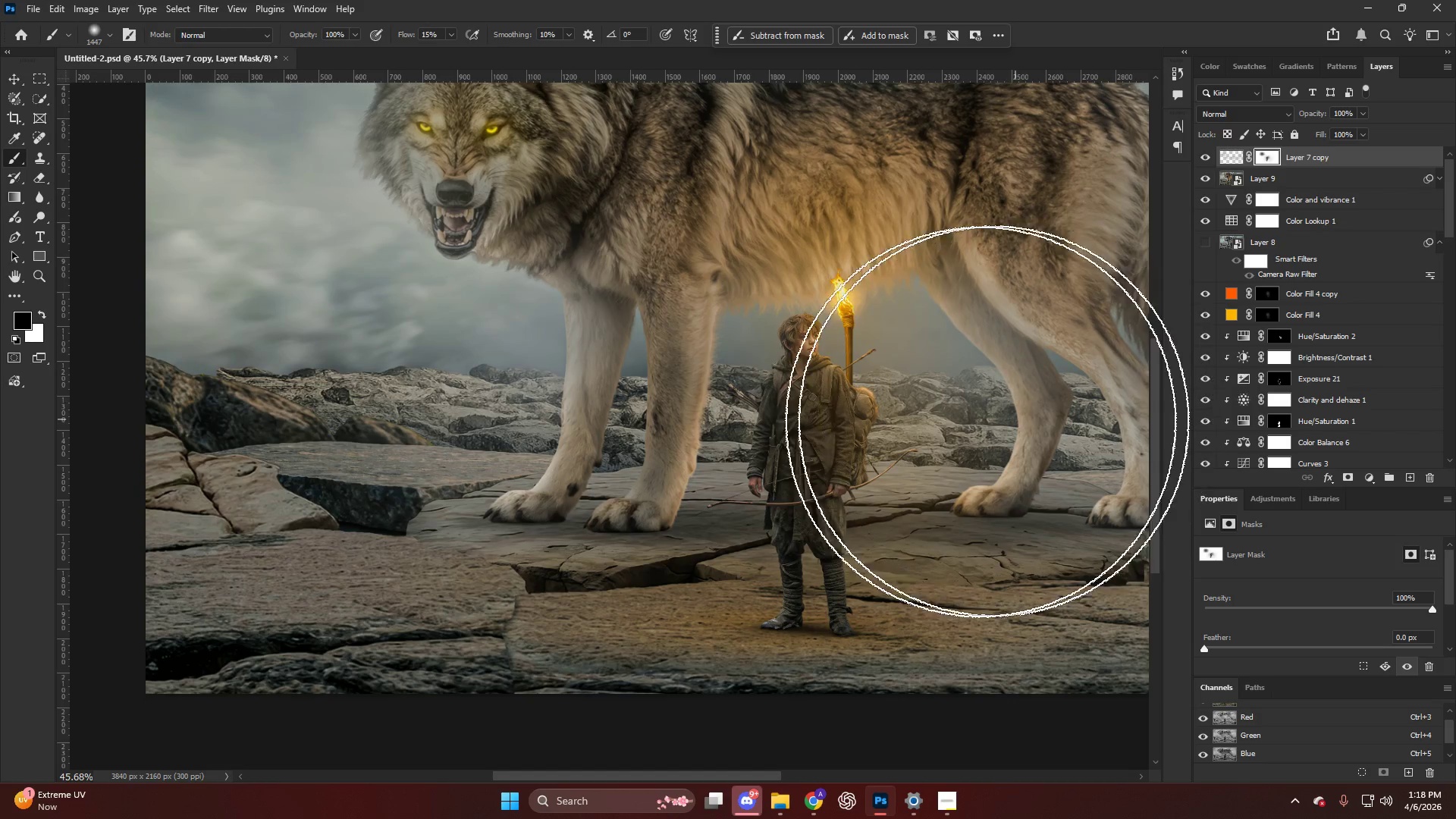 
scroll: coordinate [661, 403], scroll_direction: down, amount: 3.0
 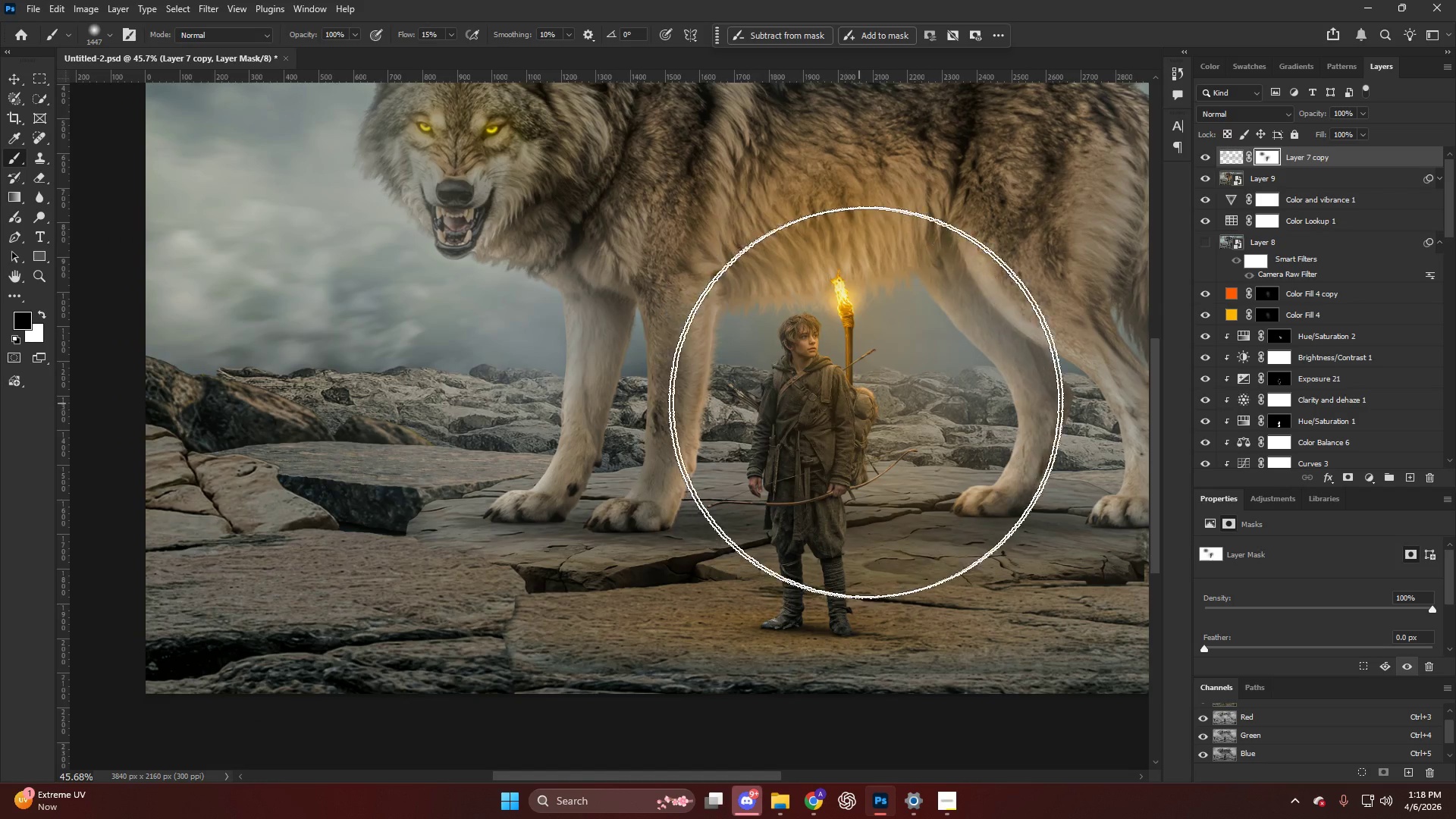 
key(Alt+AltLeft)
 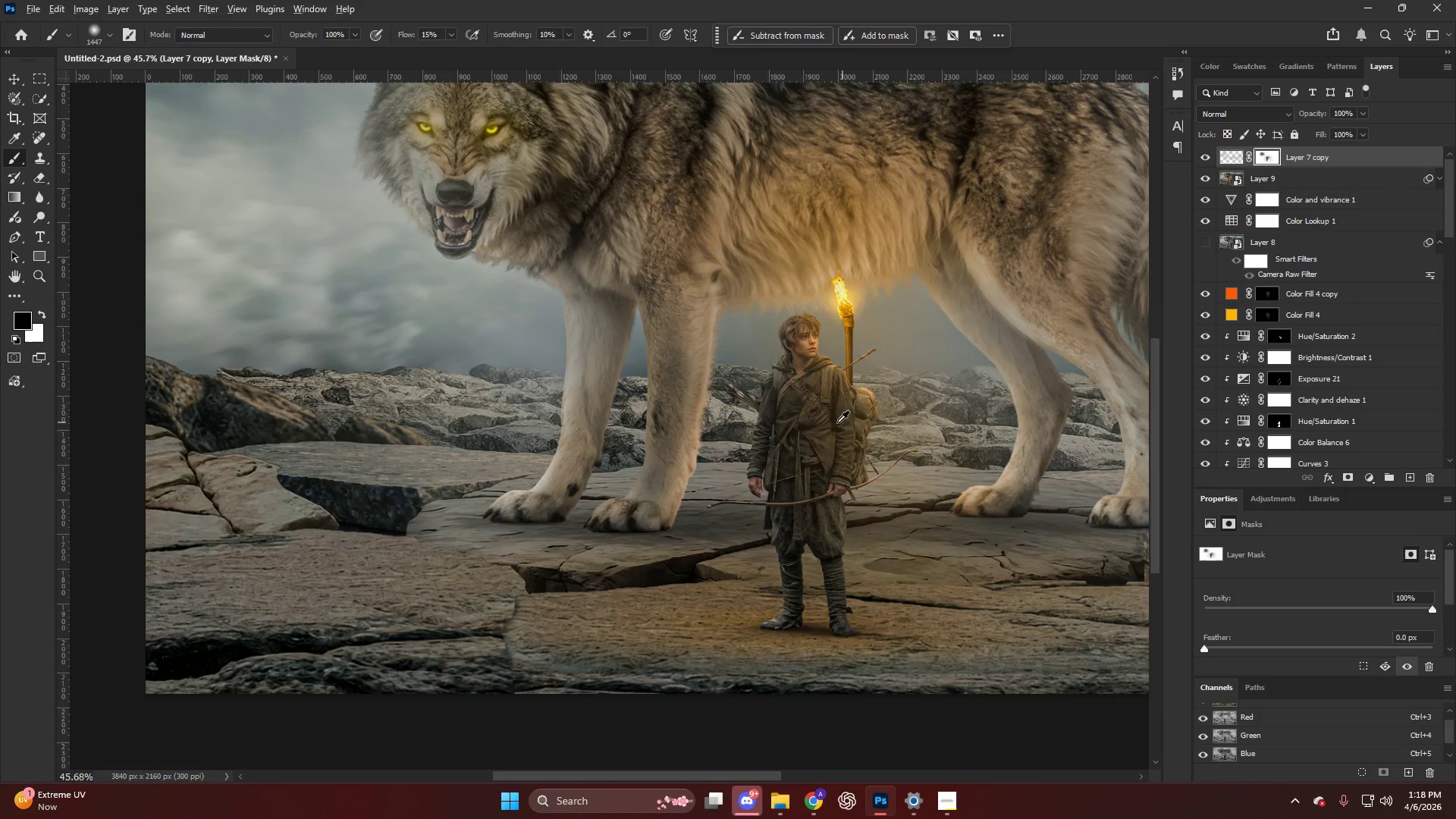 
hold_key(key=ControlLeft, duration=0.42)
scroll: coordinate [811, 421], scroll_direction: down, amount: 18.0
 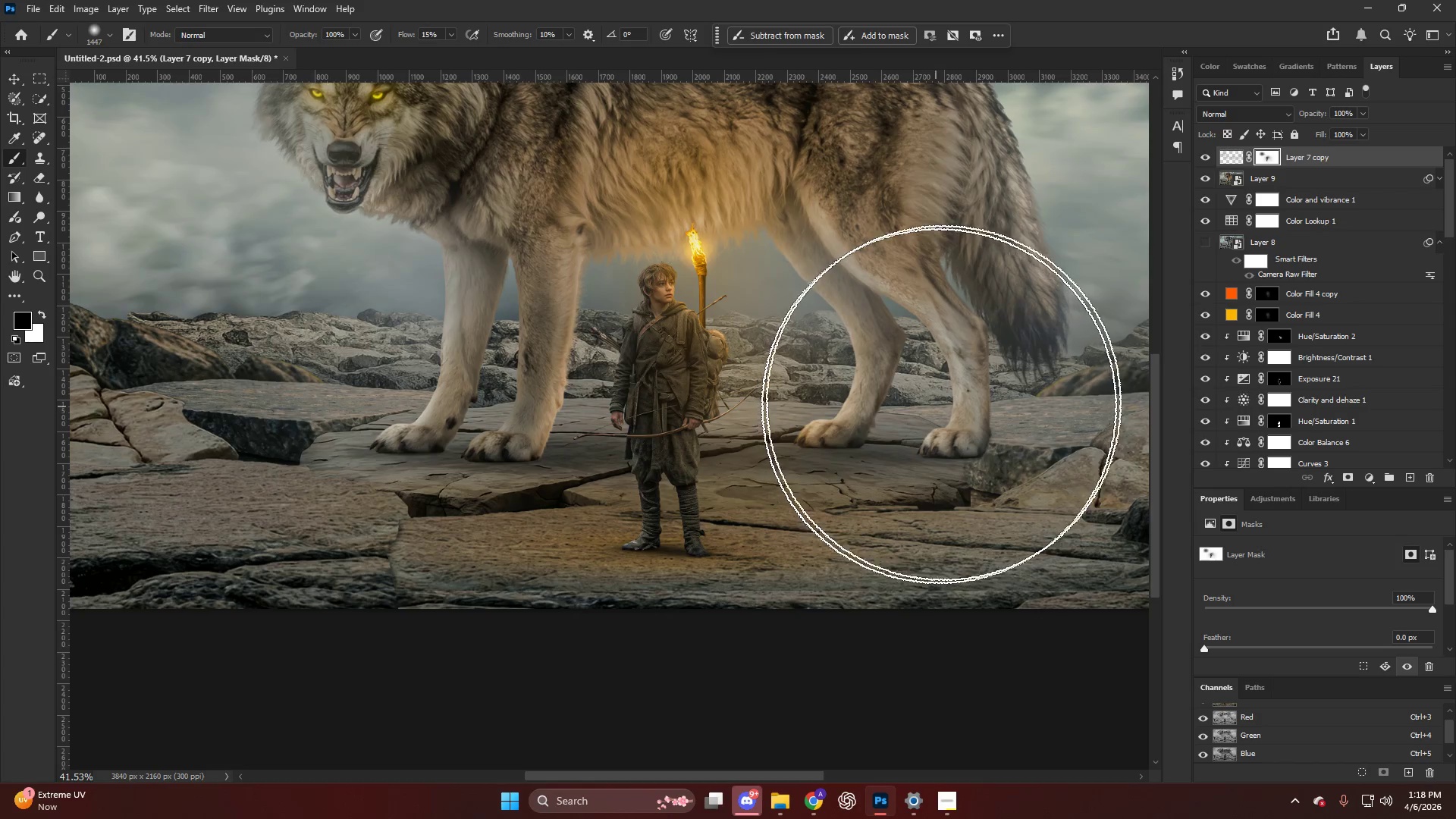 
key(Alt+AltLeft)
 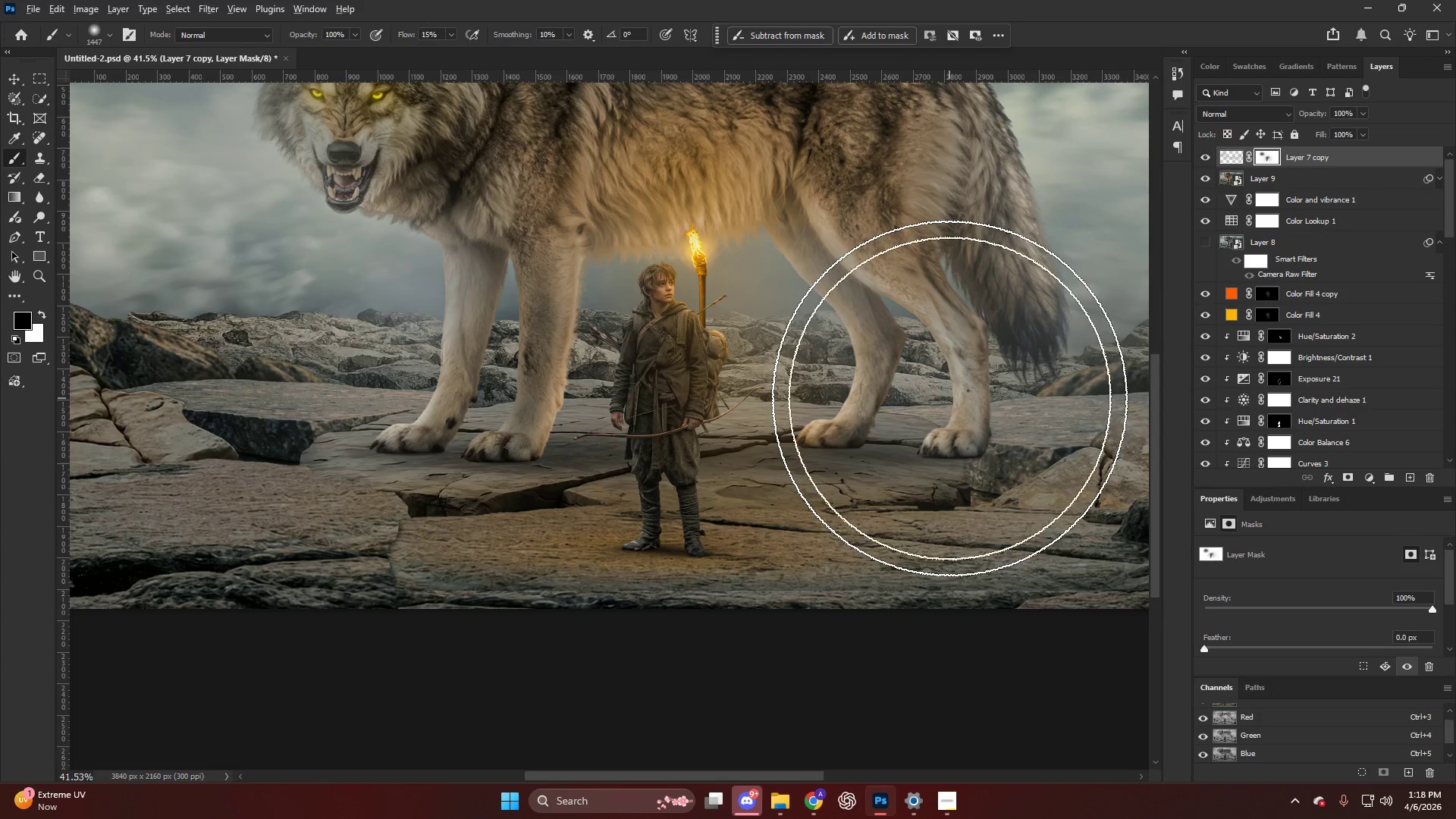 
key(Control+ControlLeft)
 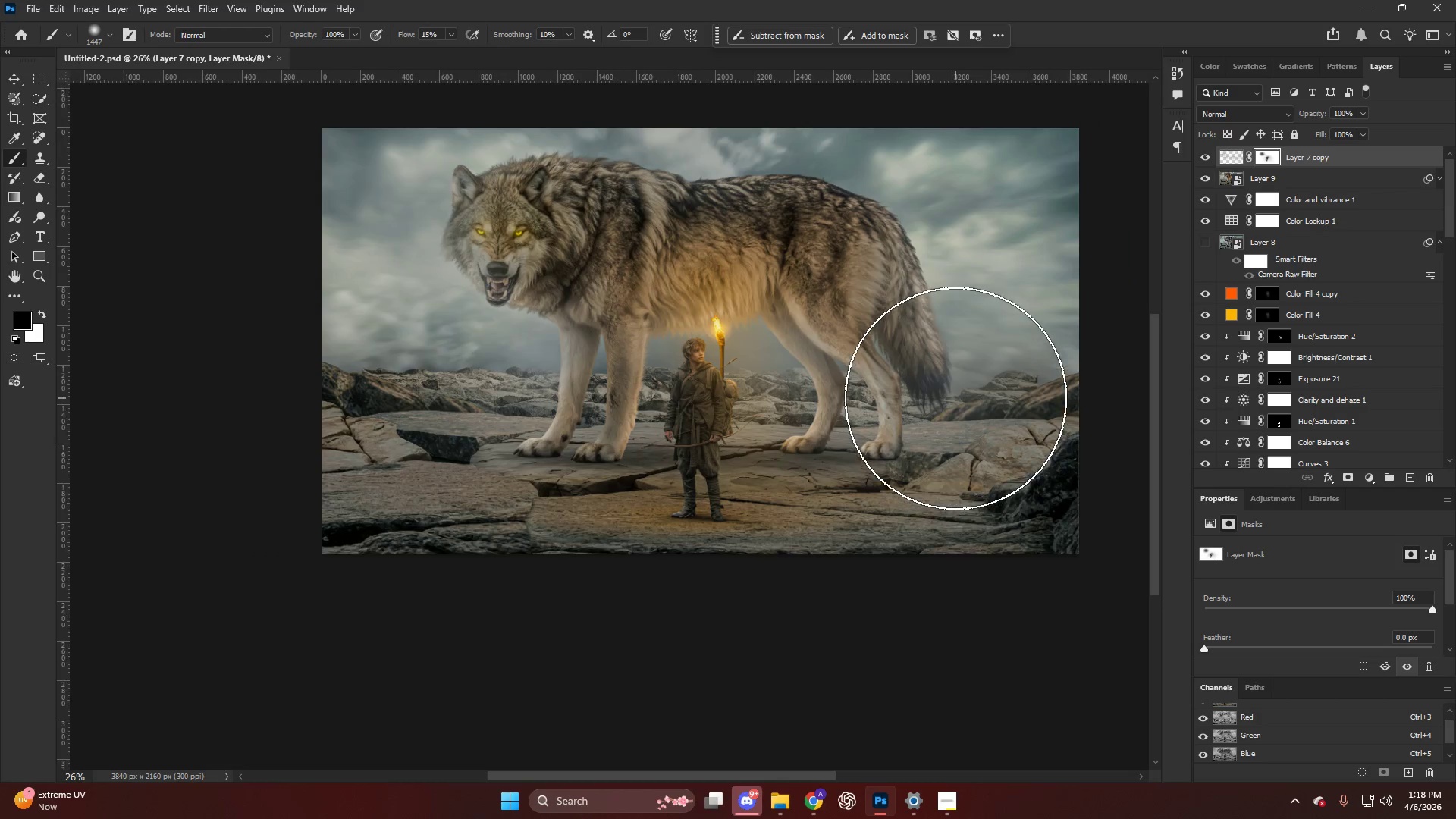 
key(Alt+AltLeft)
 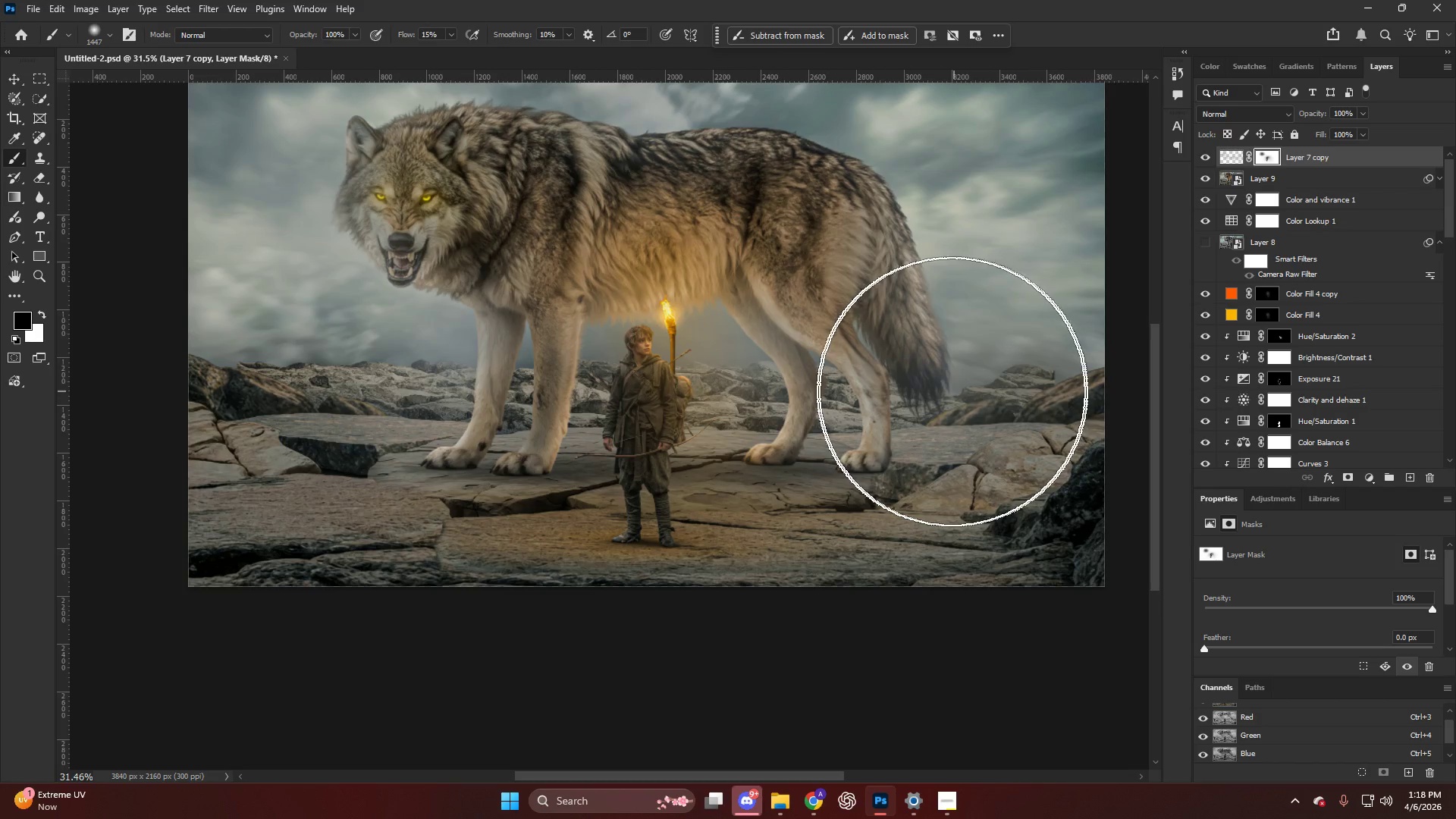 
scroll: coordinate [955, 398], scroll_direction: down, amount: 7.0
 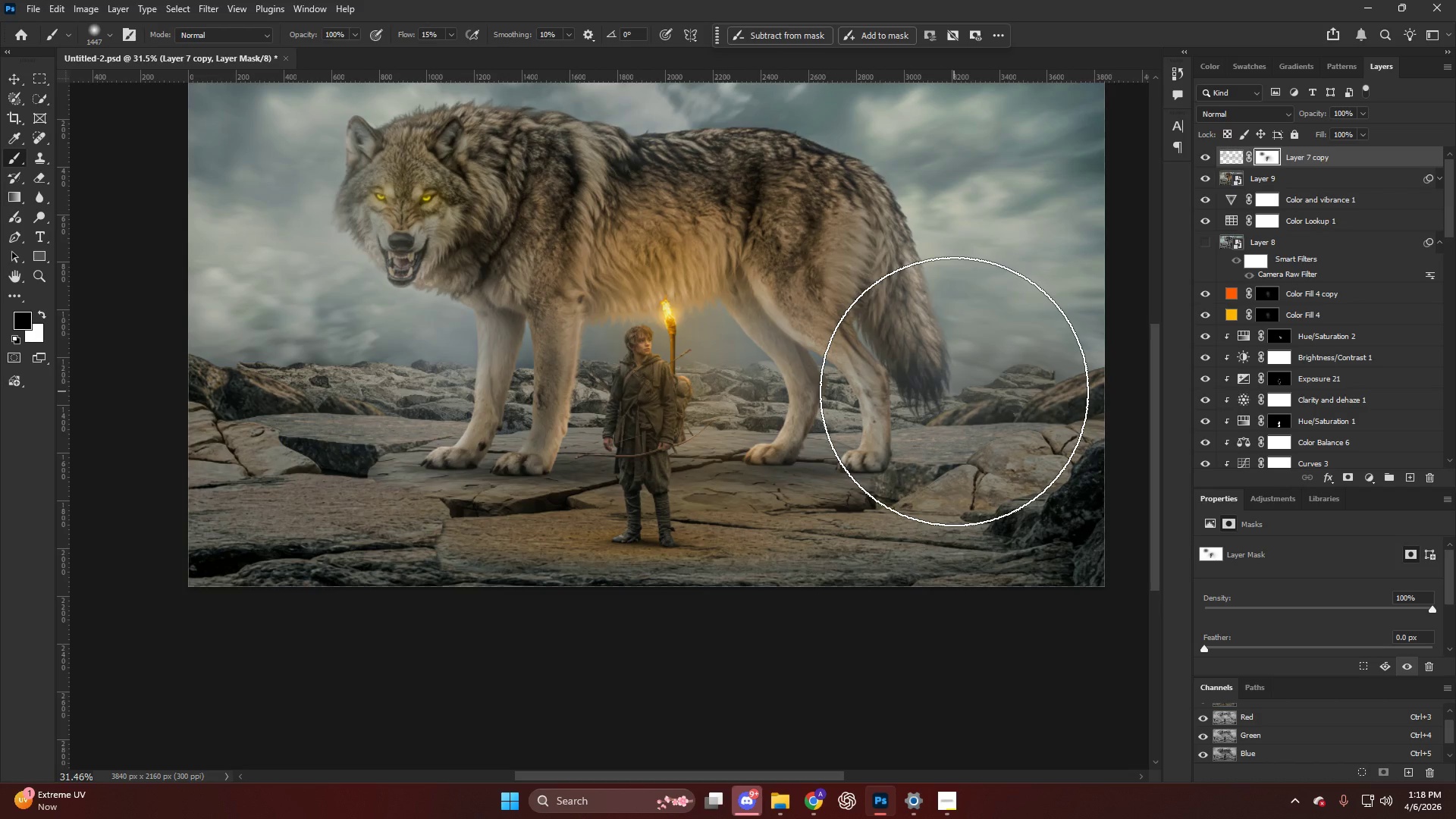 
key(Alt+AltLeft)
 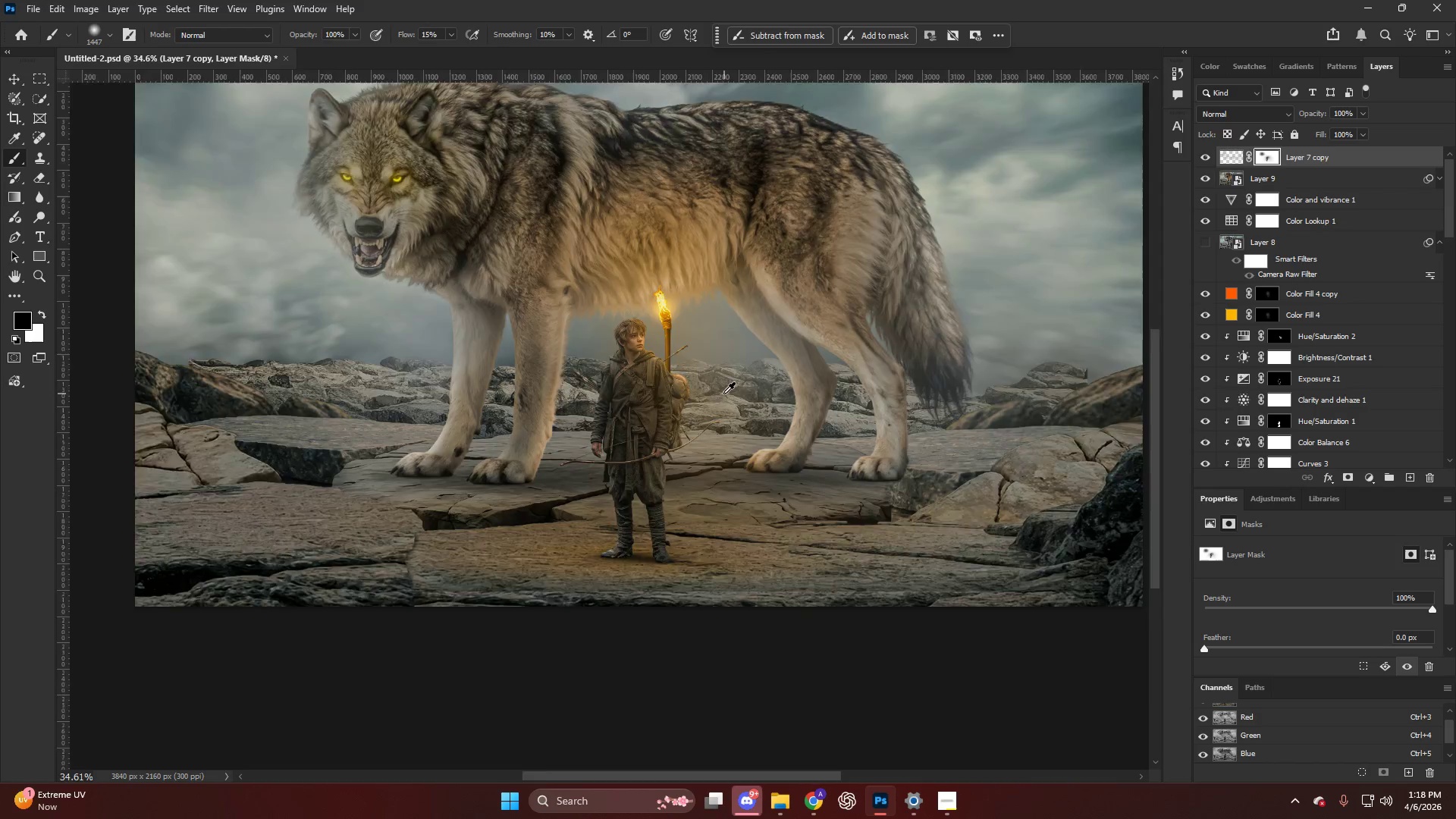 
scroll: coordinate [723, 393], scroll_direction: up, amount: 5.0
 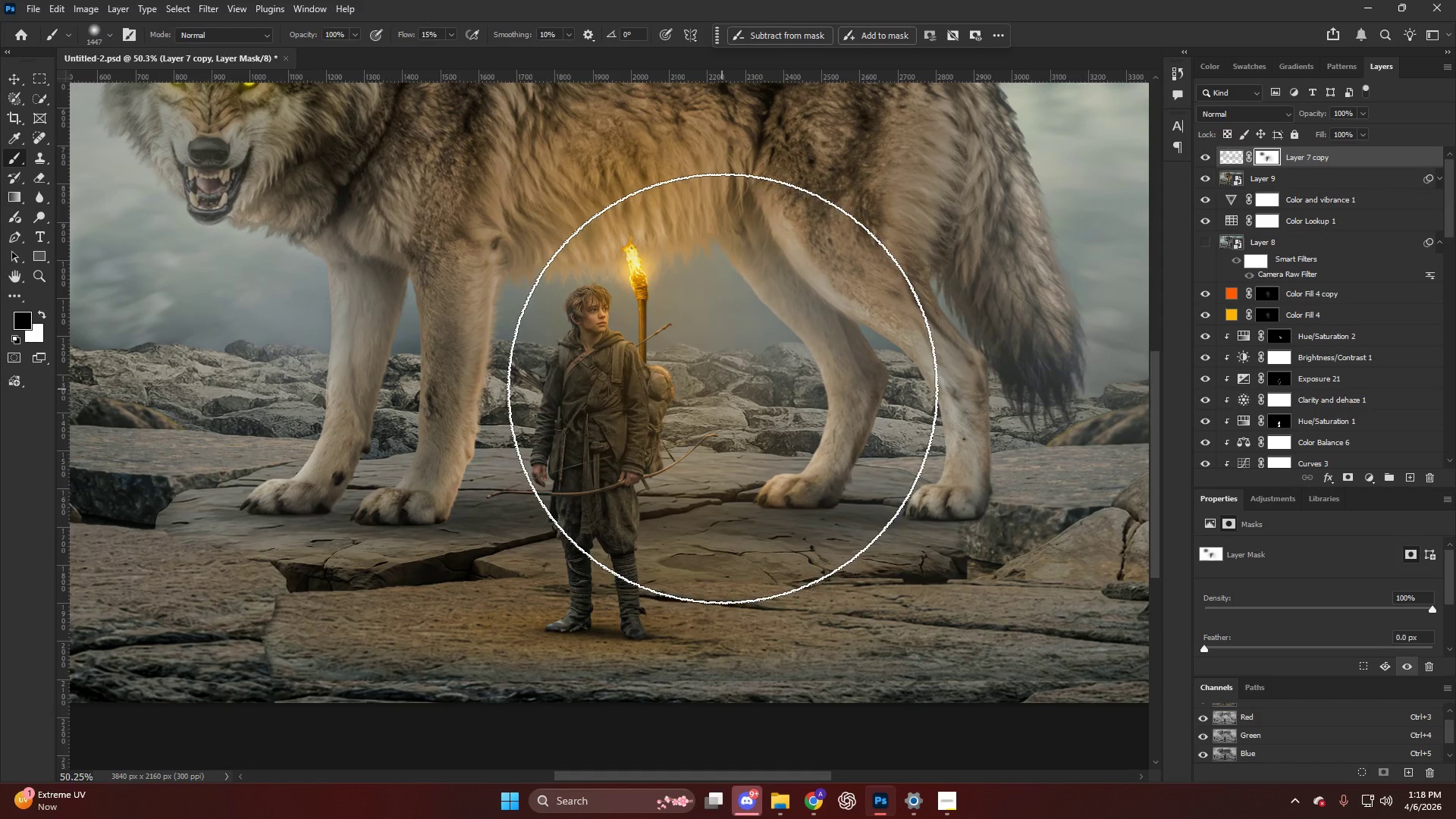 
key(Alt+AltLeft)
 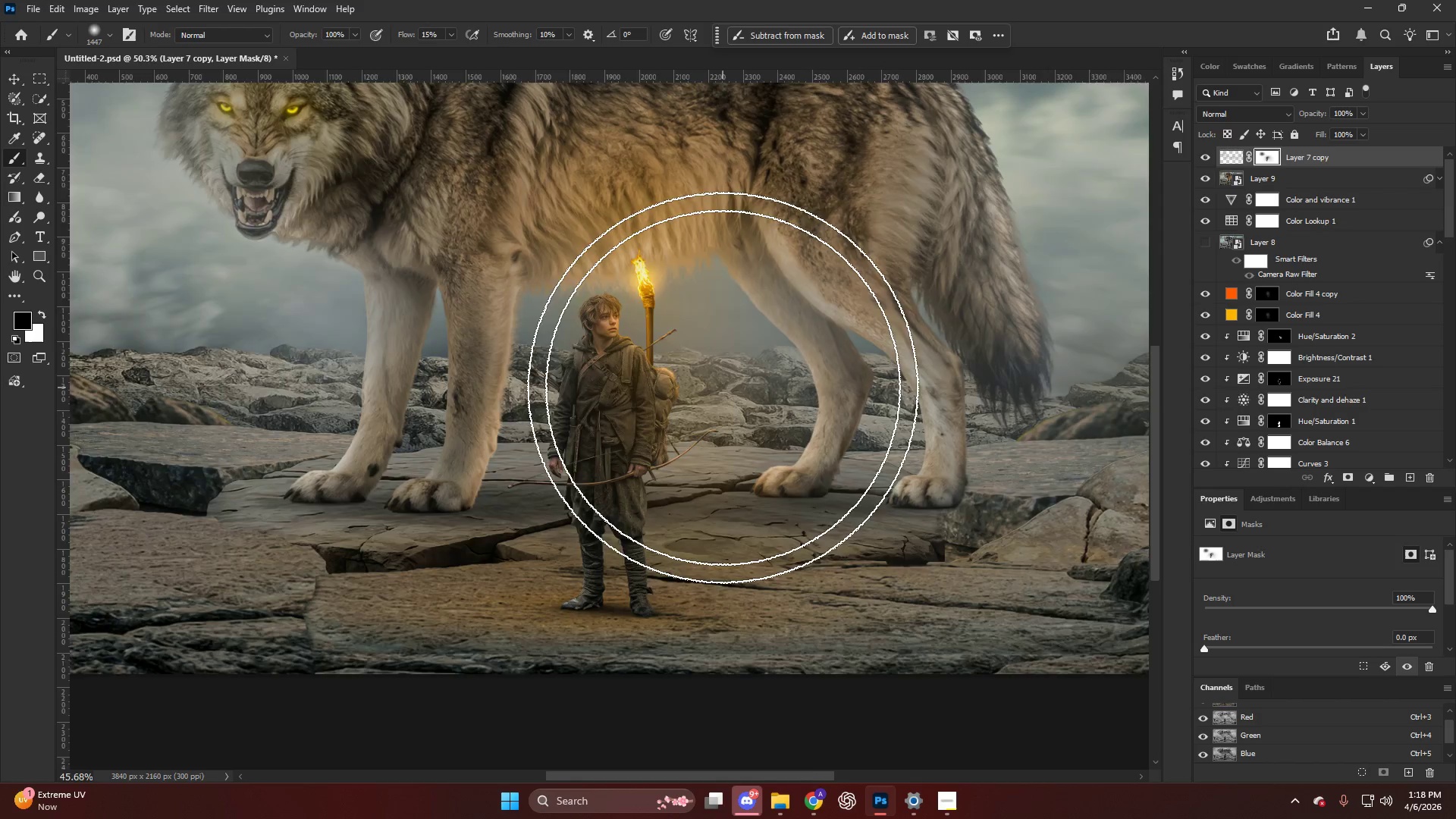 
key(Control+ControlLeft)
 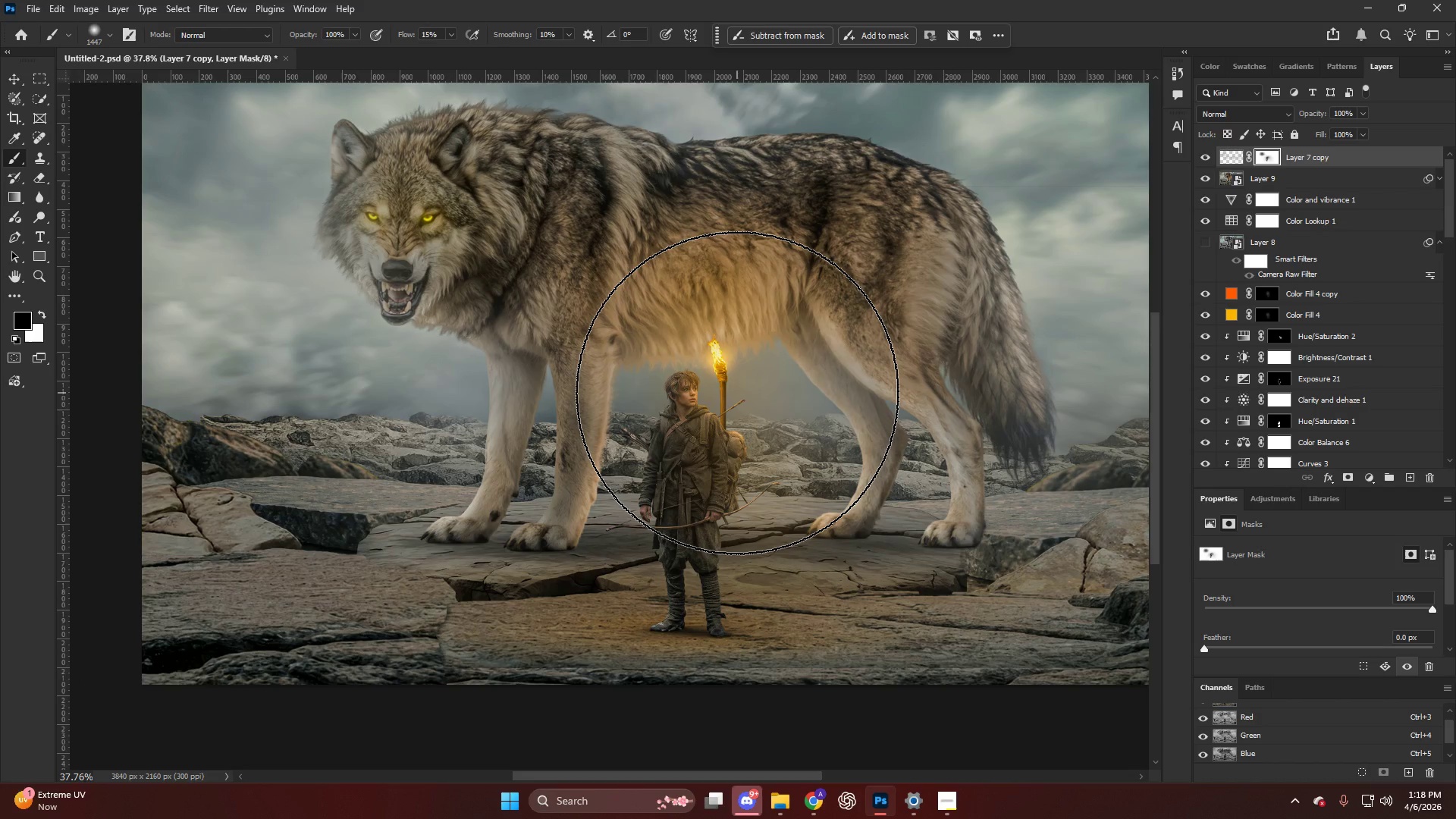 
scroll: coordinate [736, 393], scroll_direction: up, amount: 7.0
 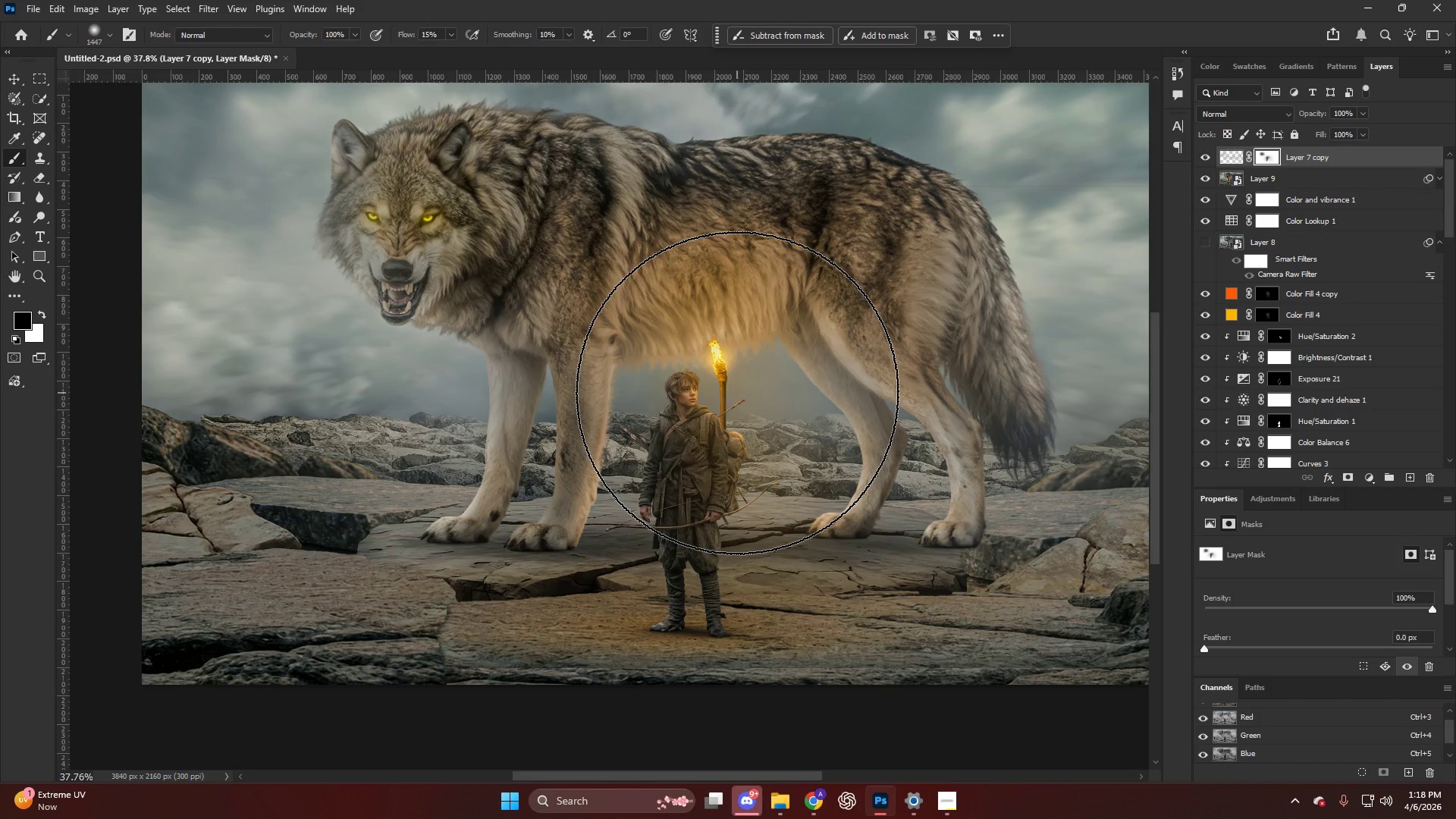 
key(Alt+AltLeft)
 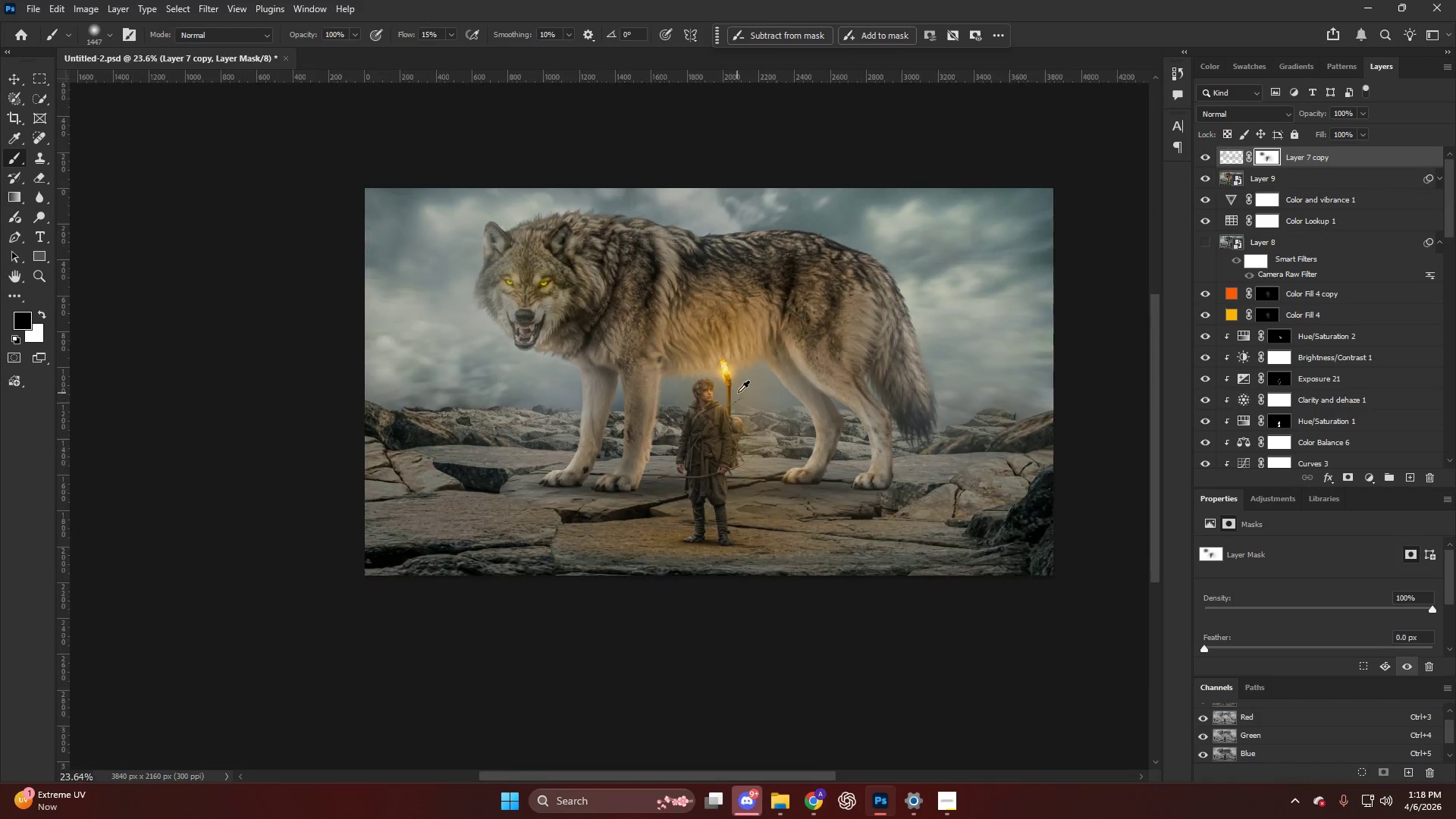 
scroll: coordinate [737, 393], scroll_direction: down, amount: 5.0